 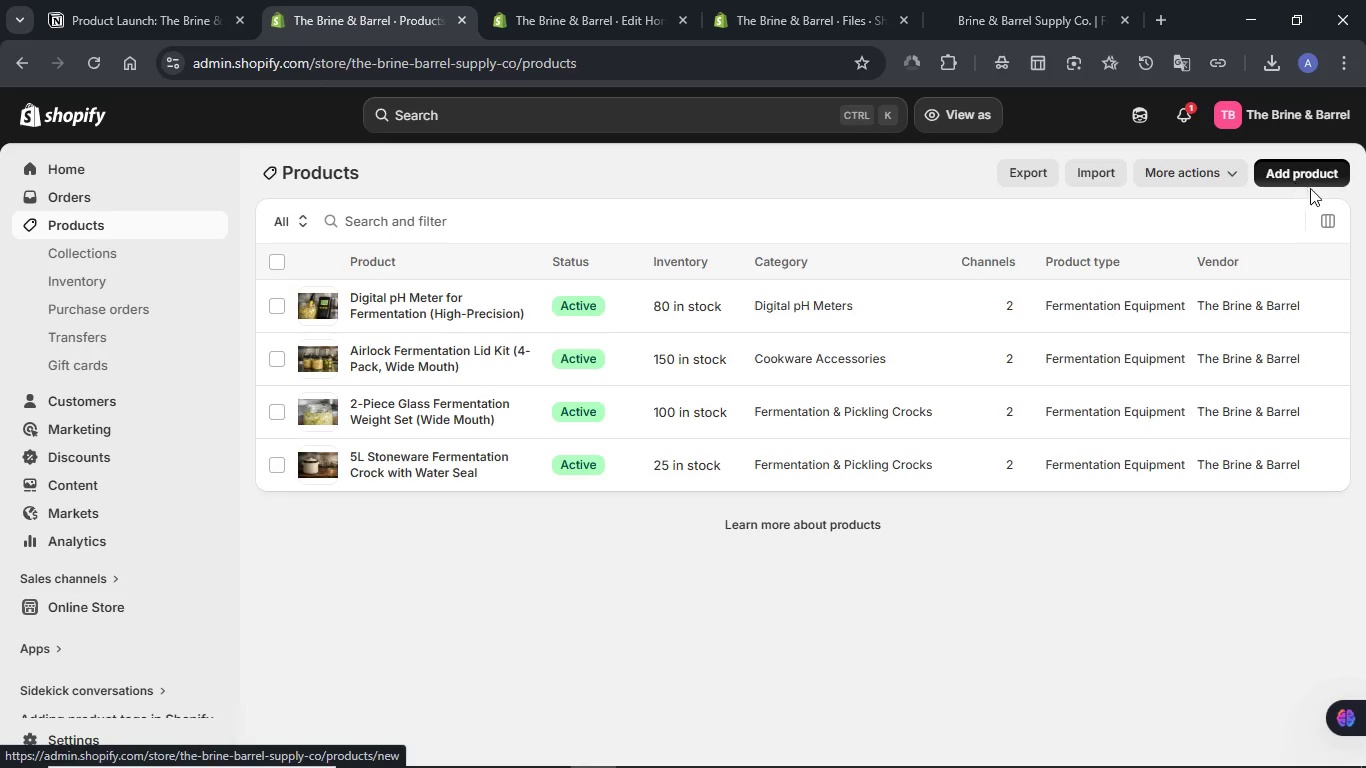 
left_click([105, 11])
 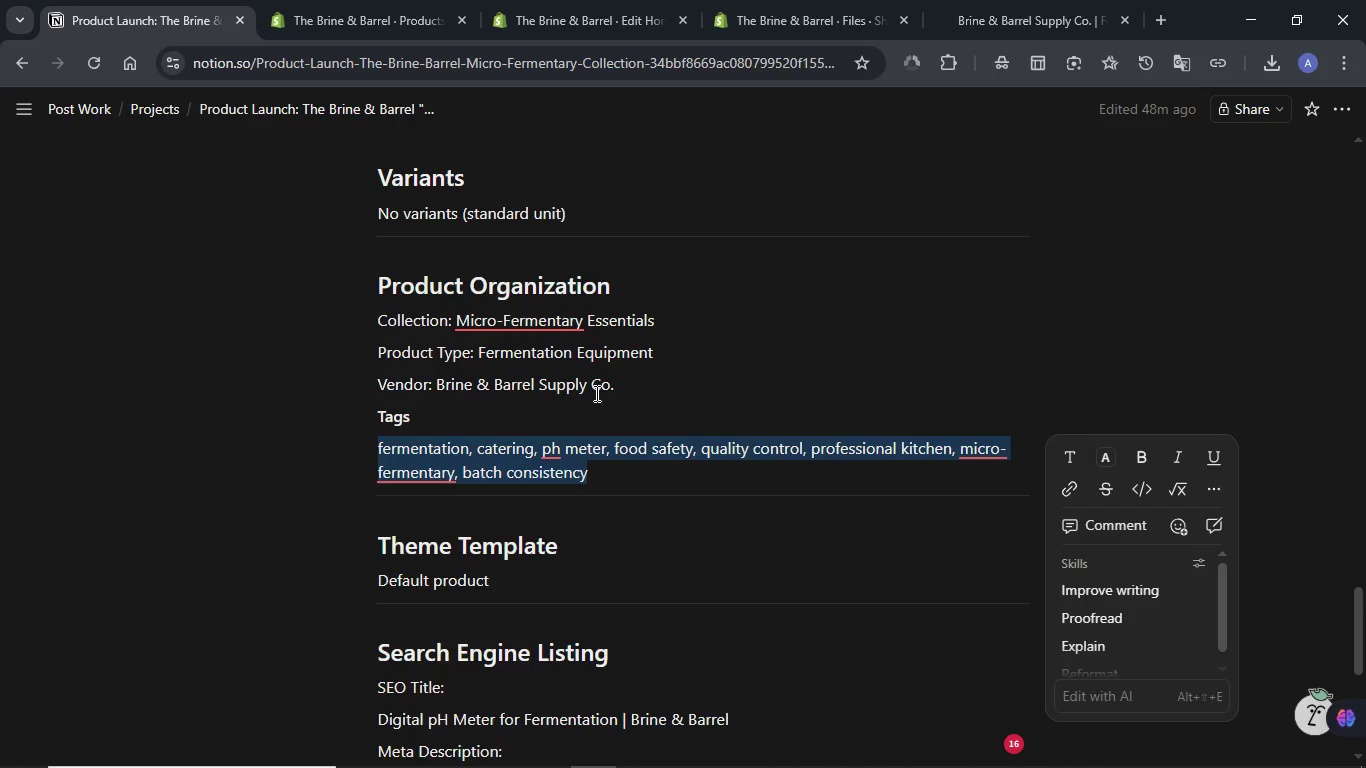 
scroll: coordinate [595, 388], scroll_direction: up, amount: 17.0
 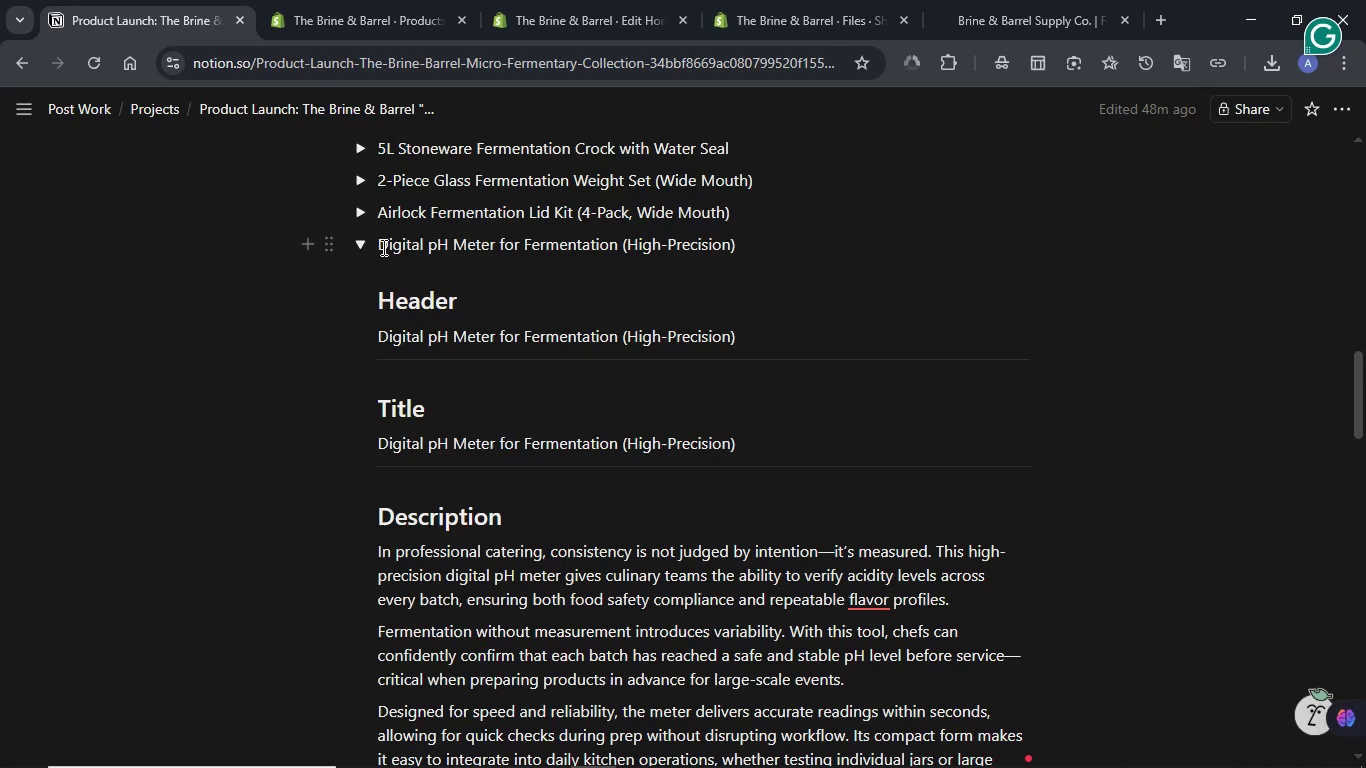 
left_click([359, 244])
 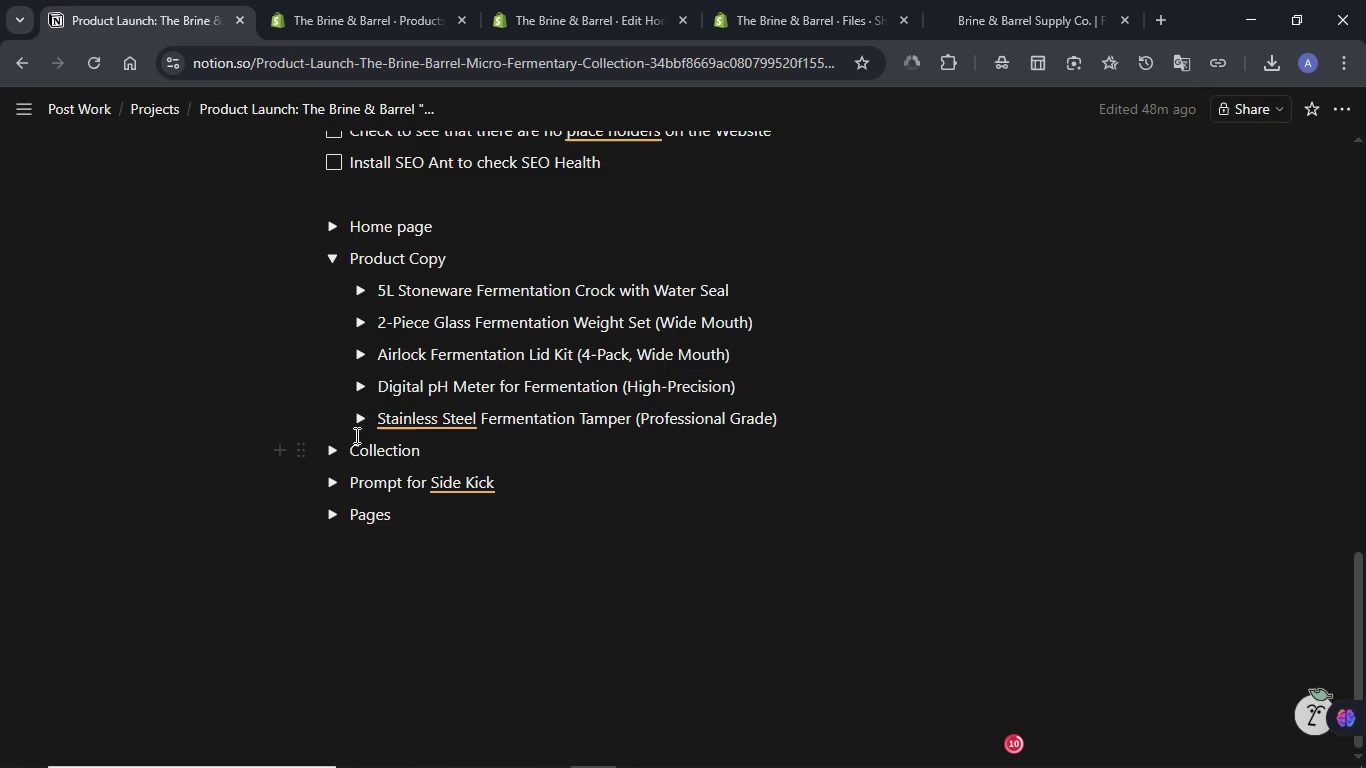 
left_click([358, 426])
 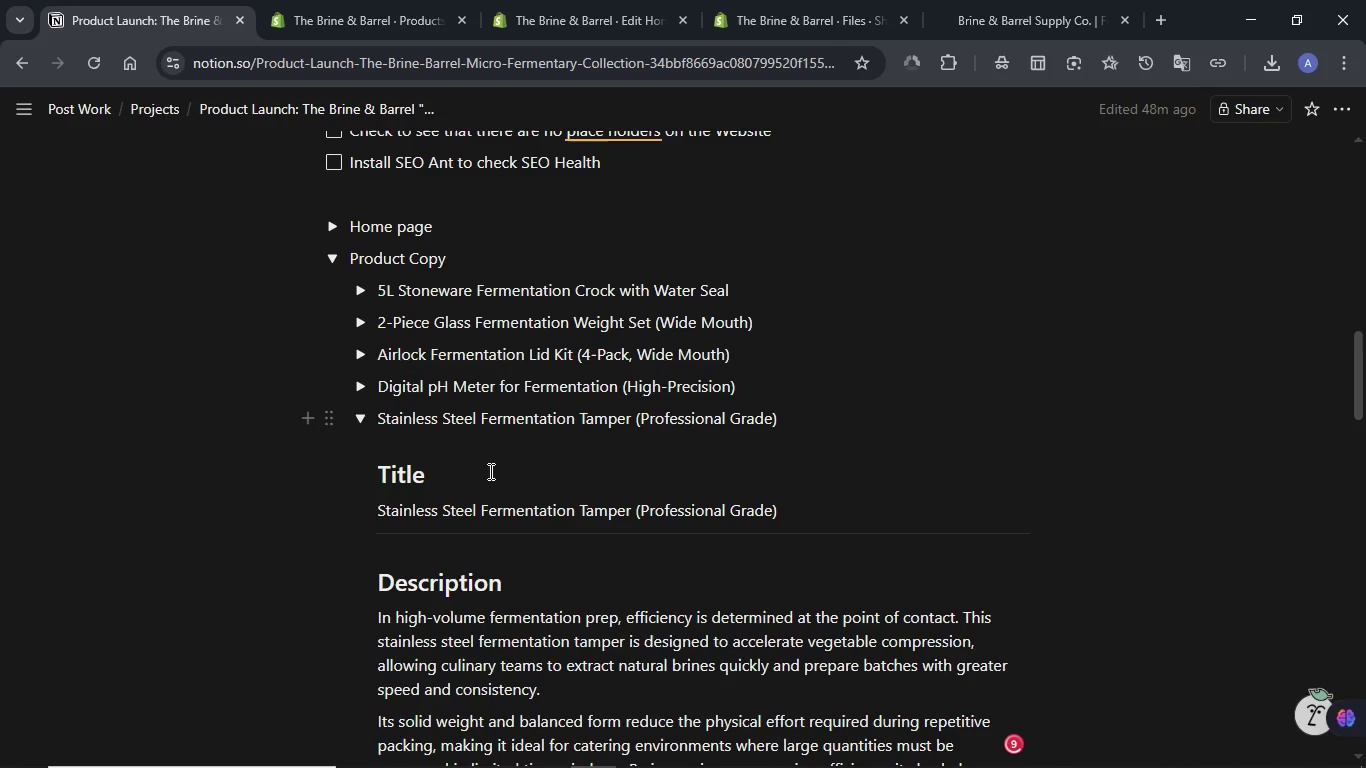 
double_click([484, 505])
 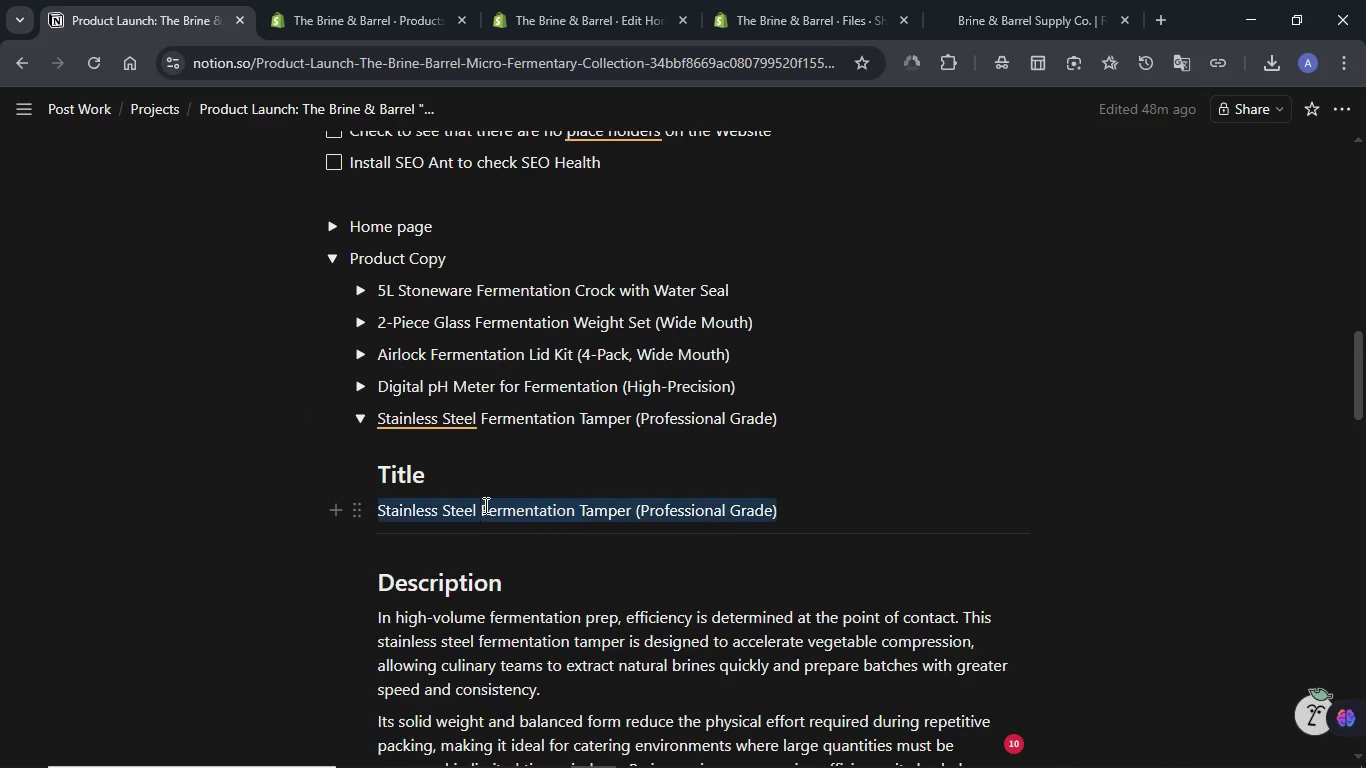 
triple_click([484, 505])
 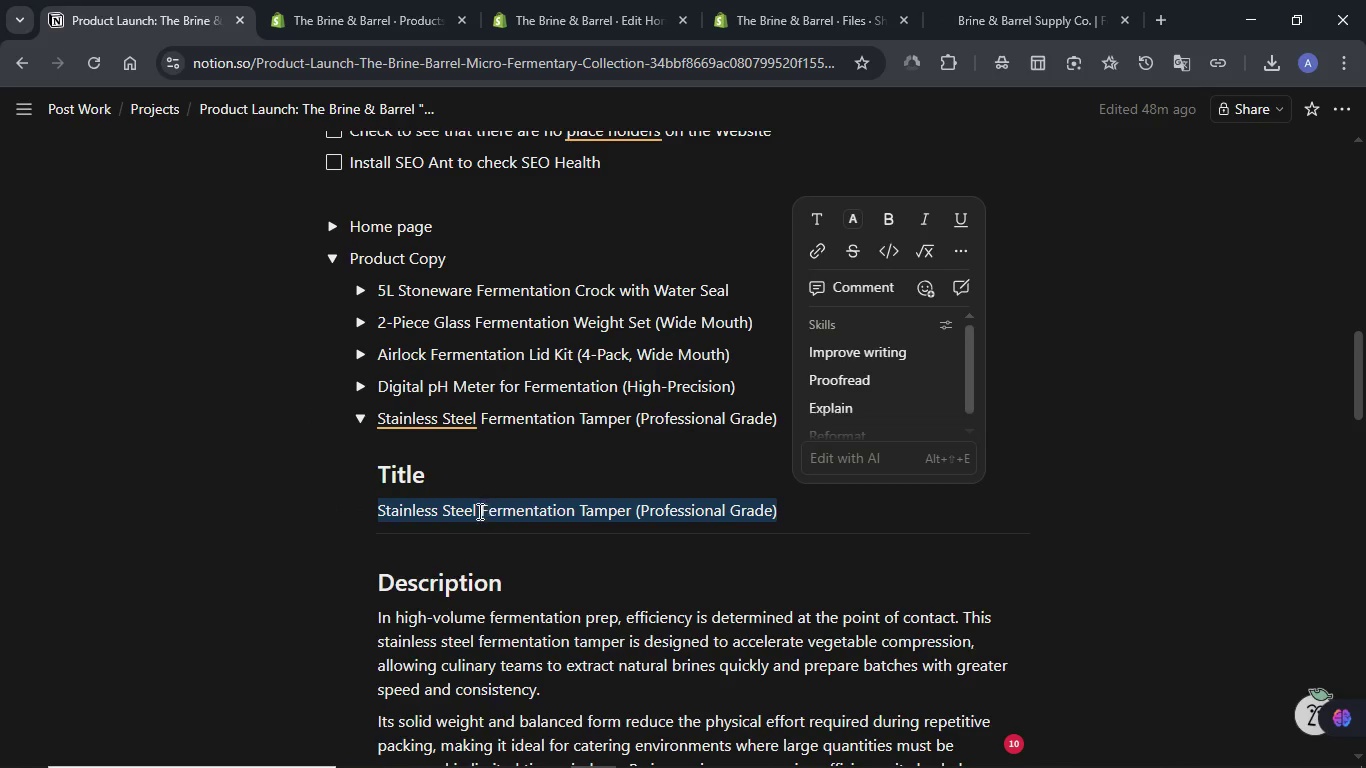 
key(Control+C)
 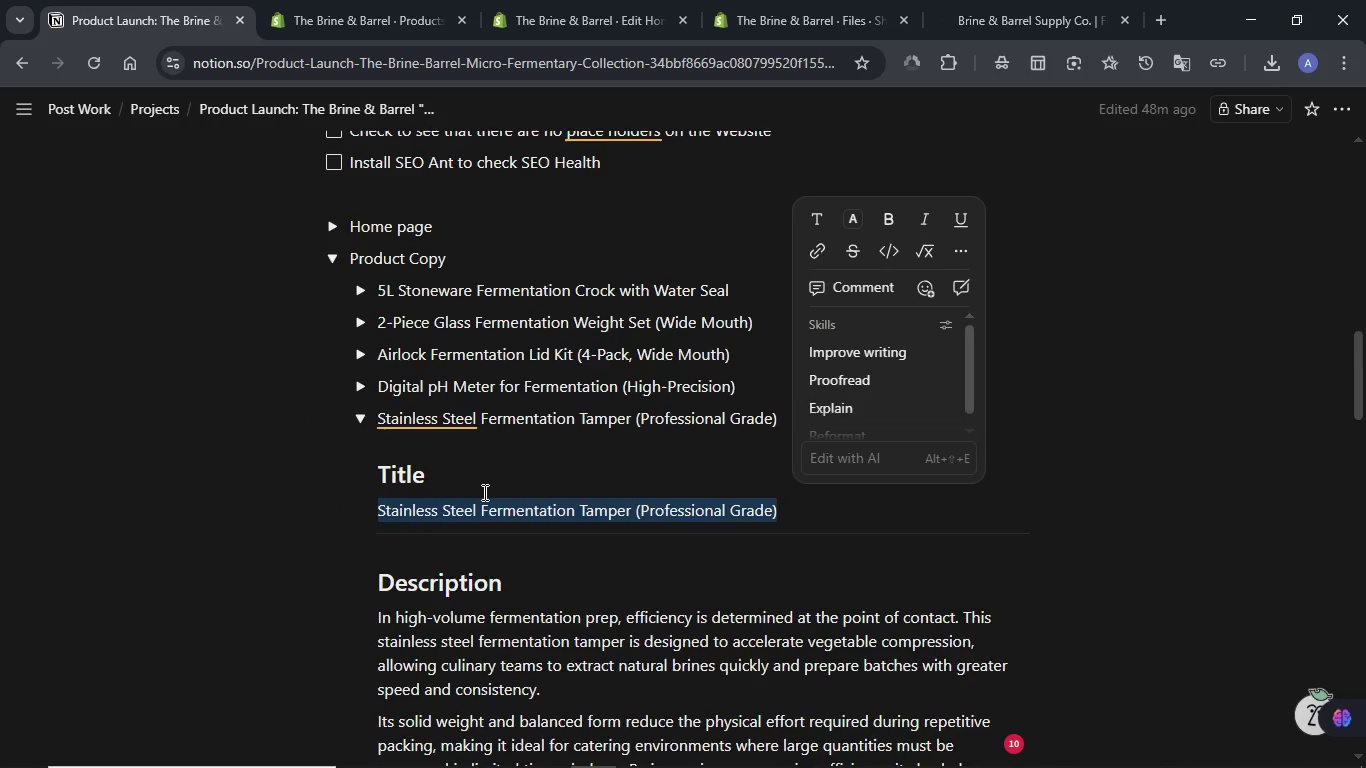 
scroll: coordinate [483, 492], scroll_direction: down, amount: 2.0
 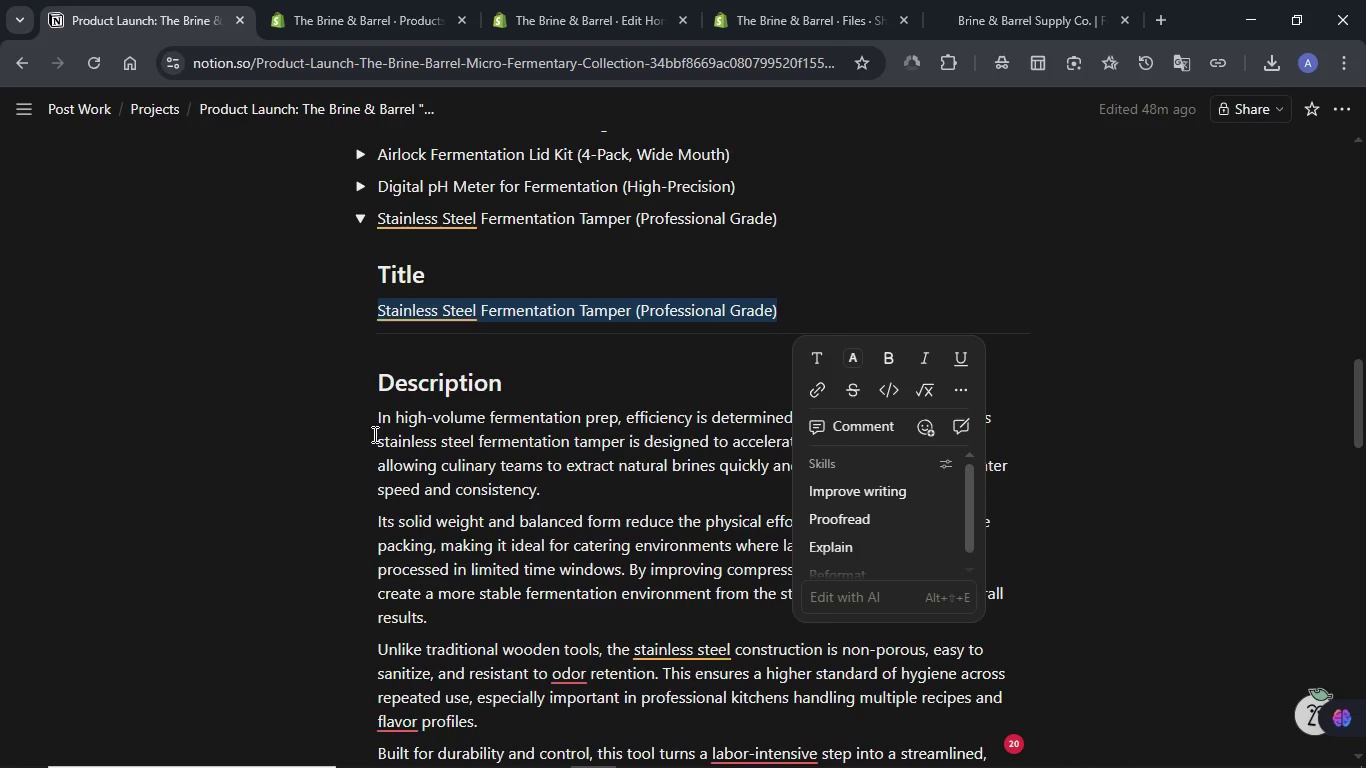 
left_click([373, 434])
 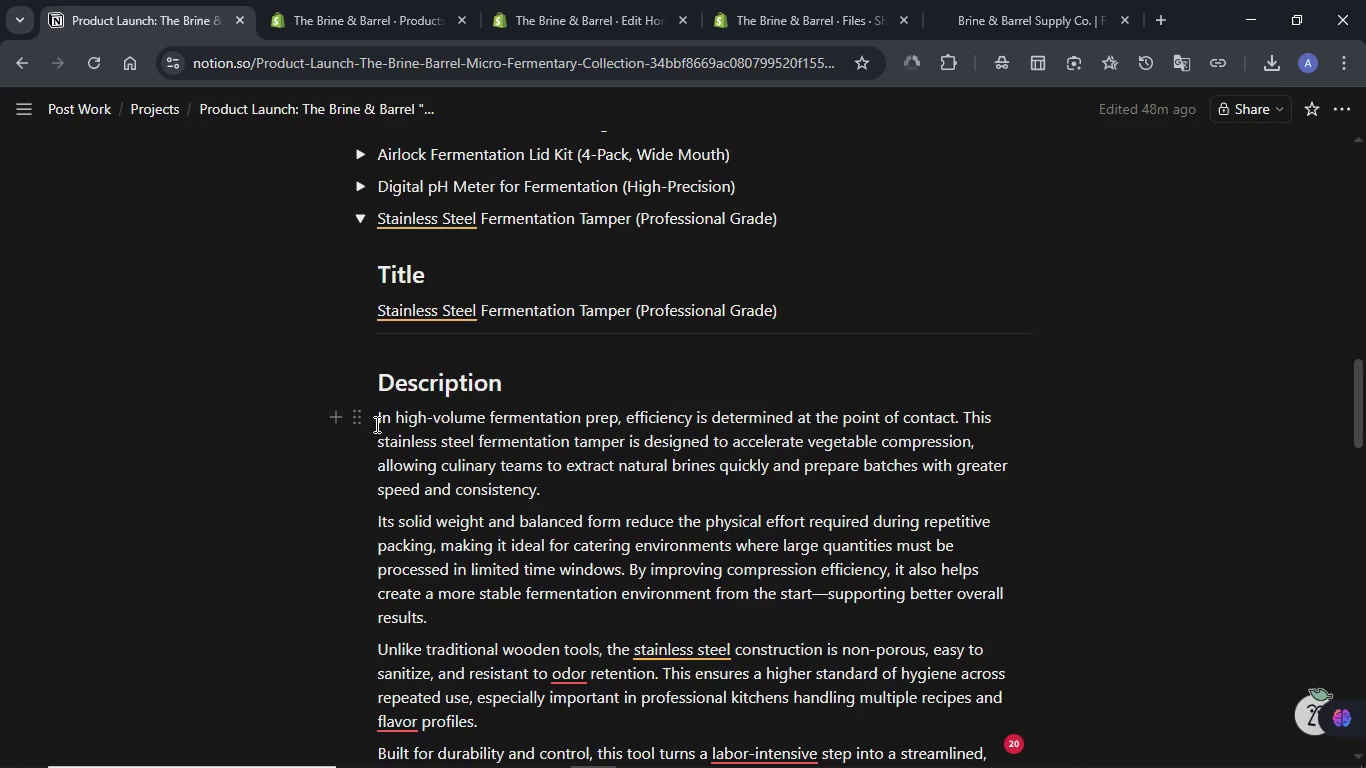 
left_click([375, 424])
 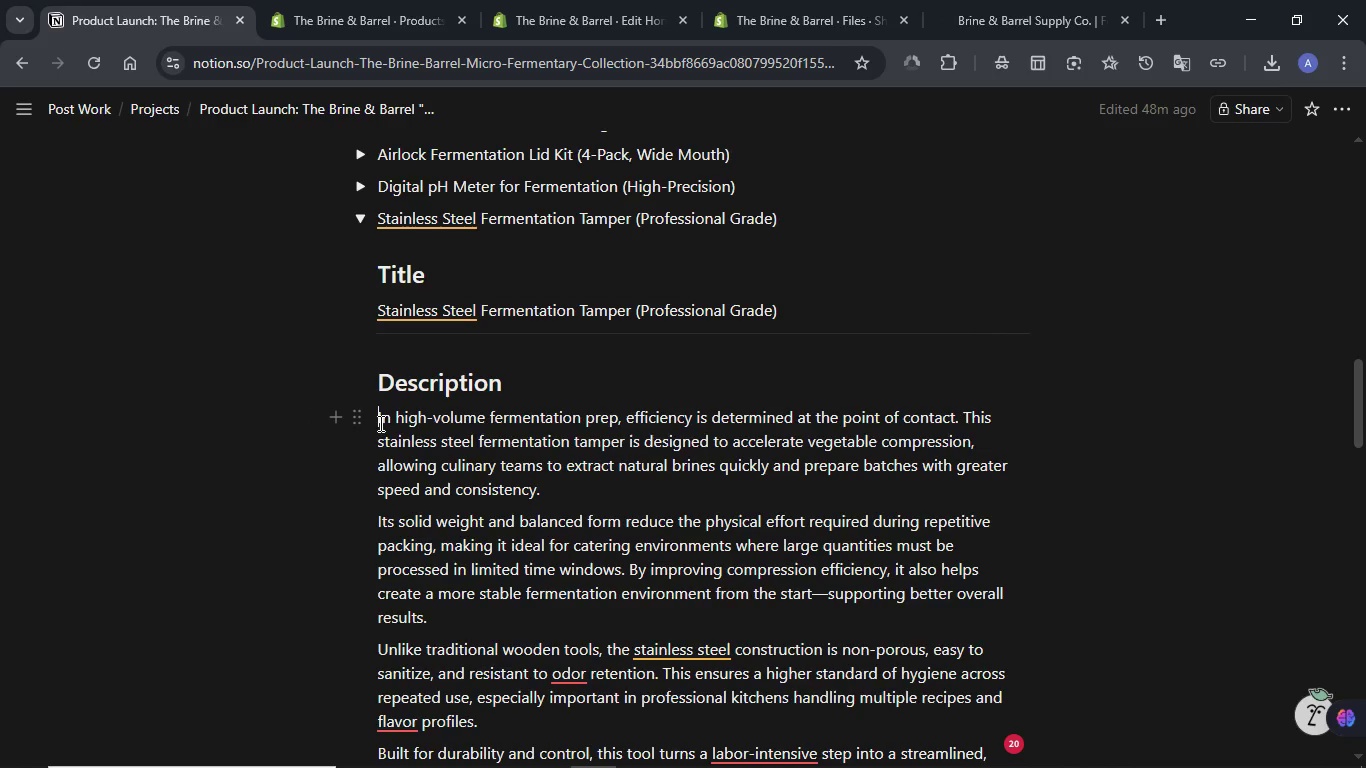 
hold_key(key=ArrowDown, duration=1.06)
 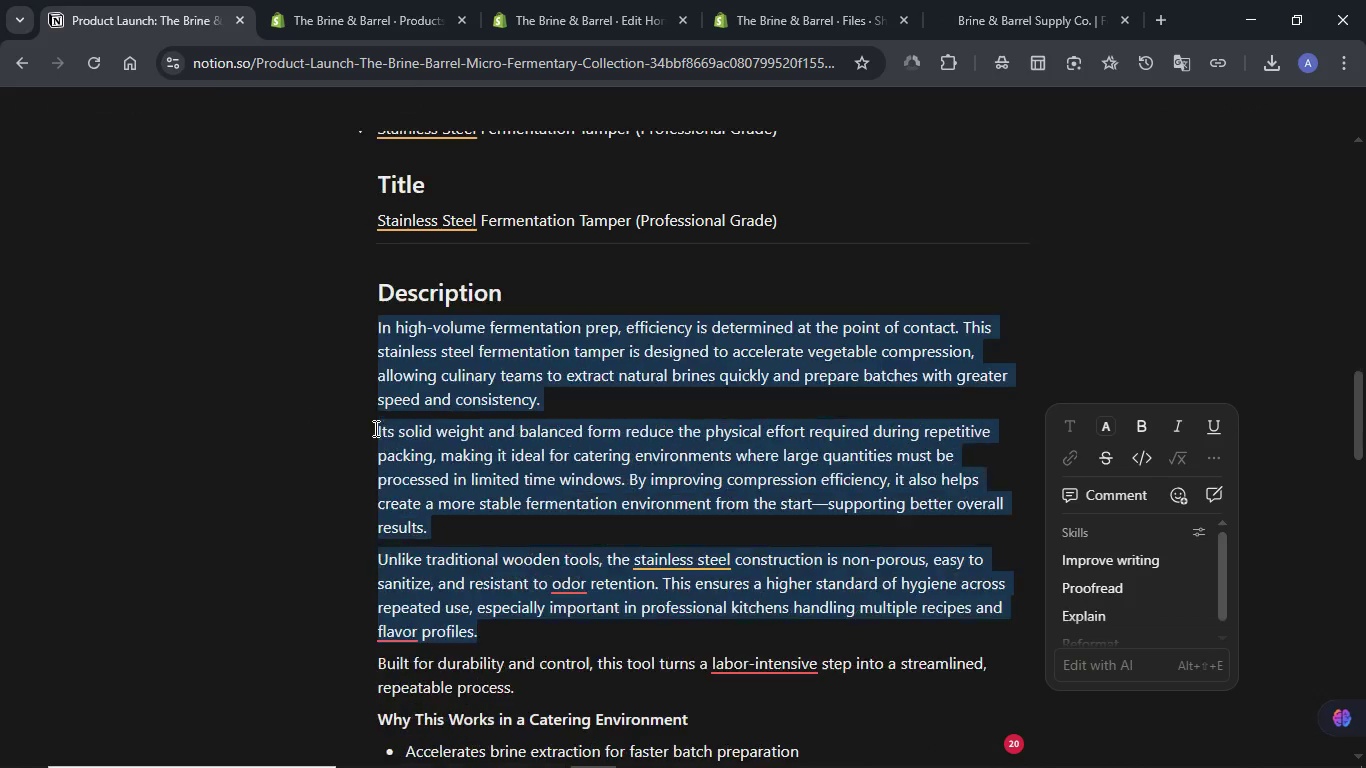 
key(Shift+ArrowDown)
 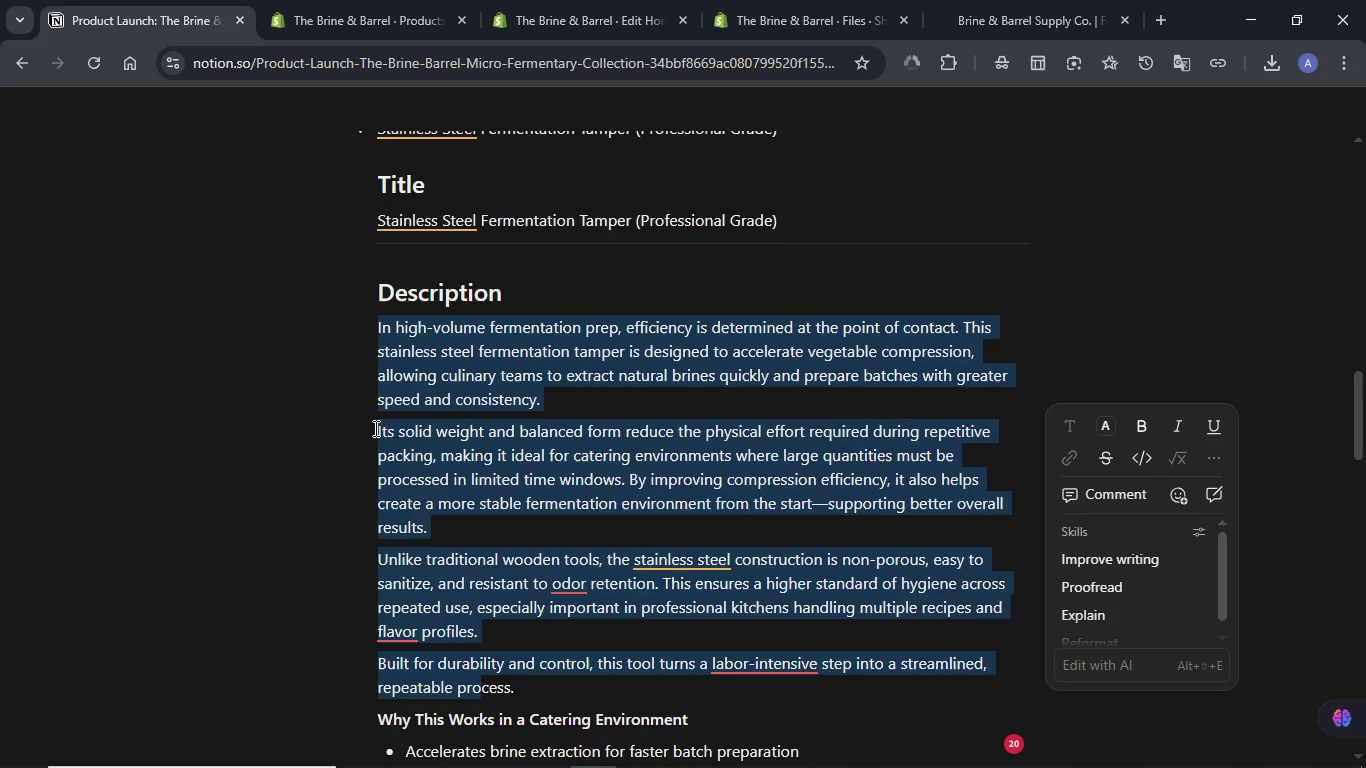 
key(Shift+ArrowDown)
 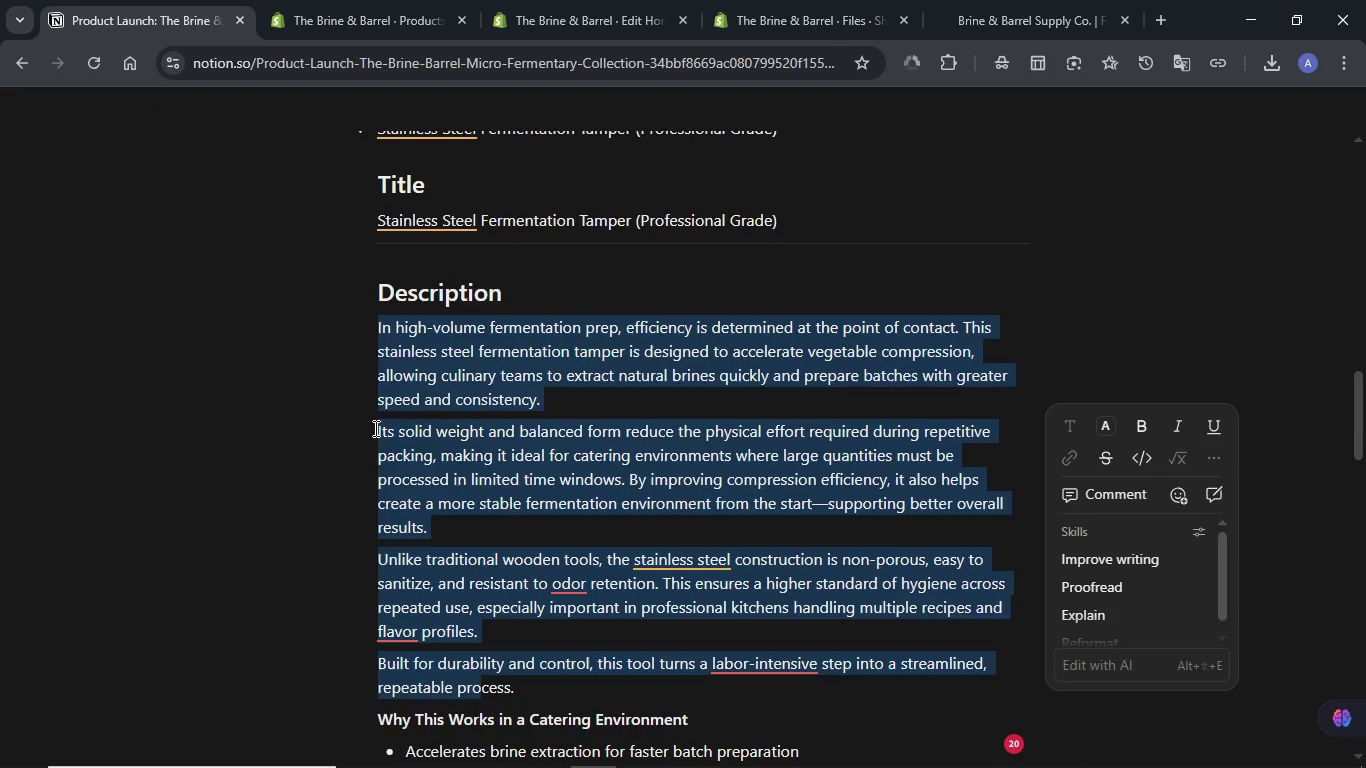 
key(Shift+ArrowDown)
 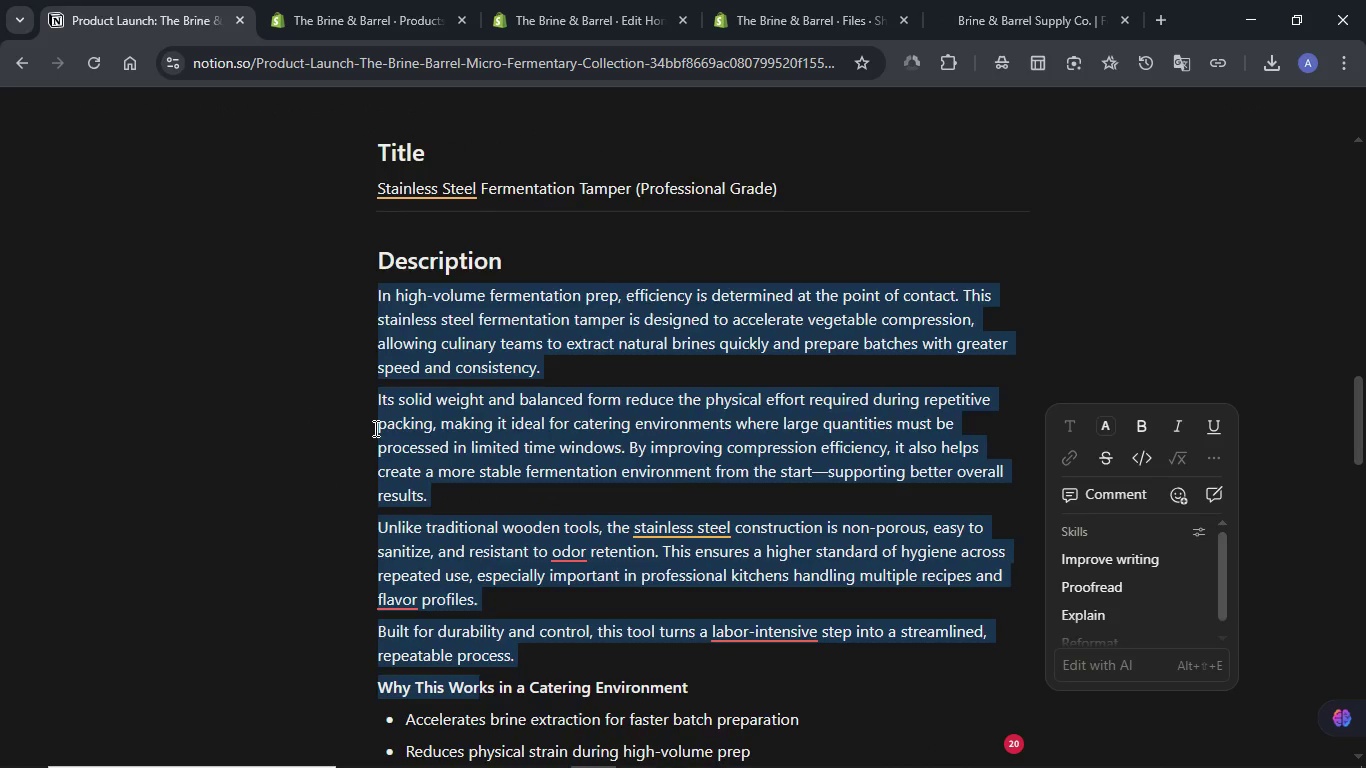 
key(Shift+ArrowDown)
 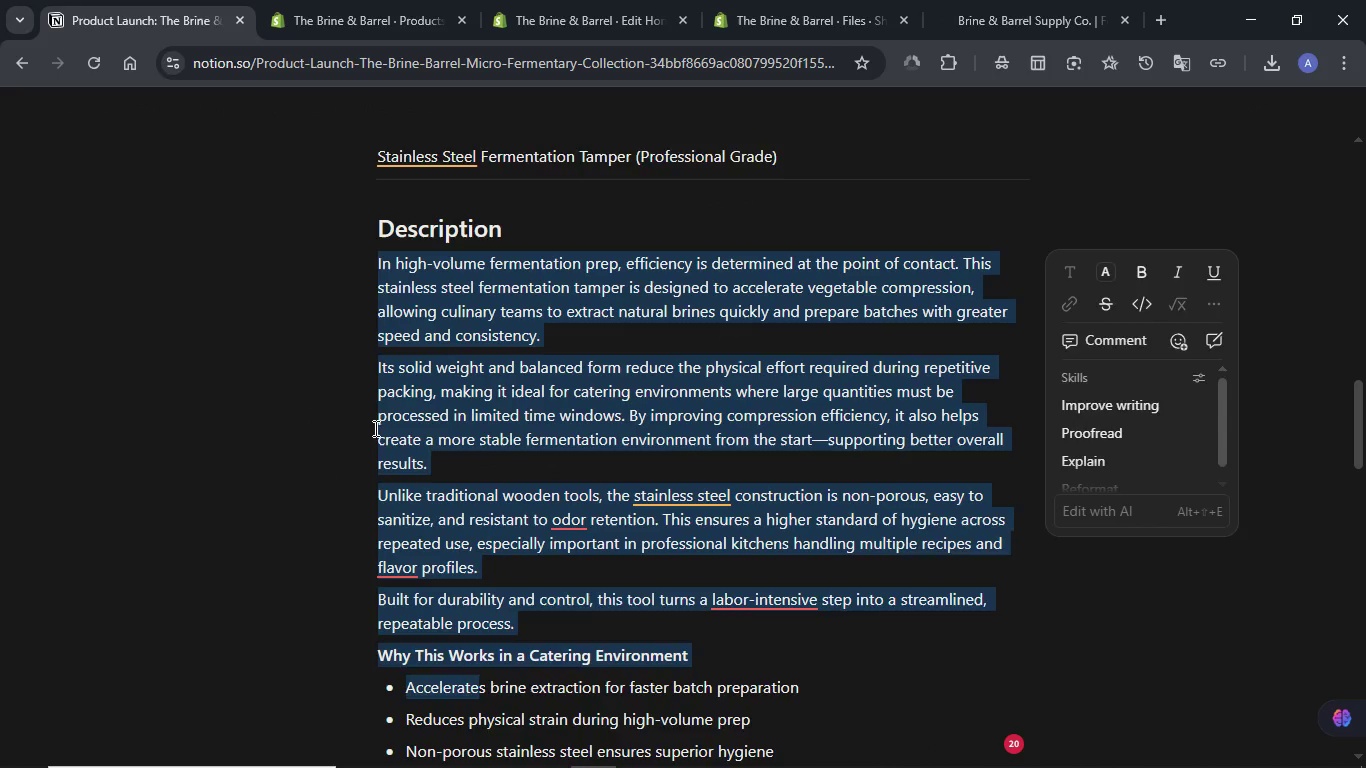 
key(Shift+ArrowDown)
 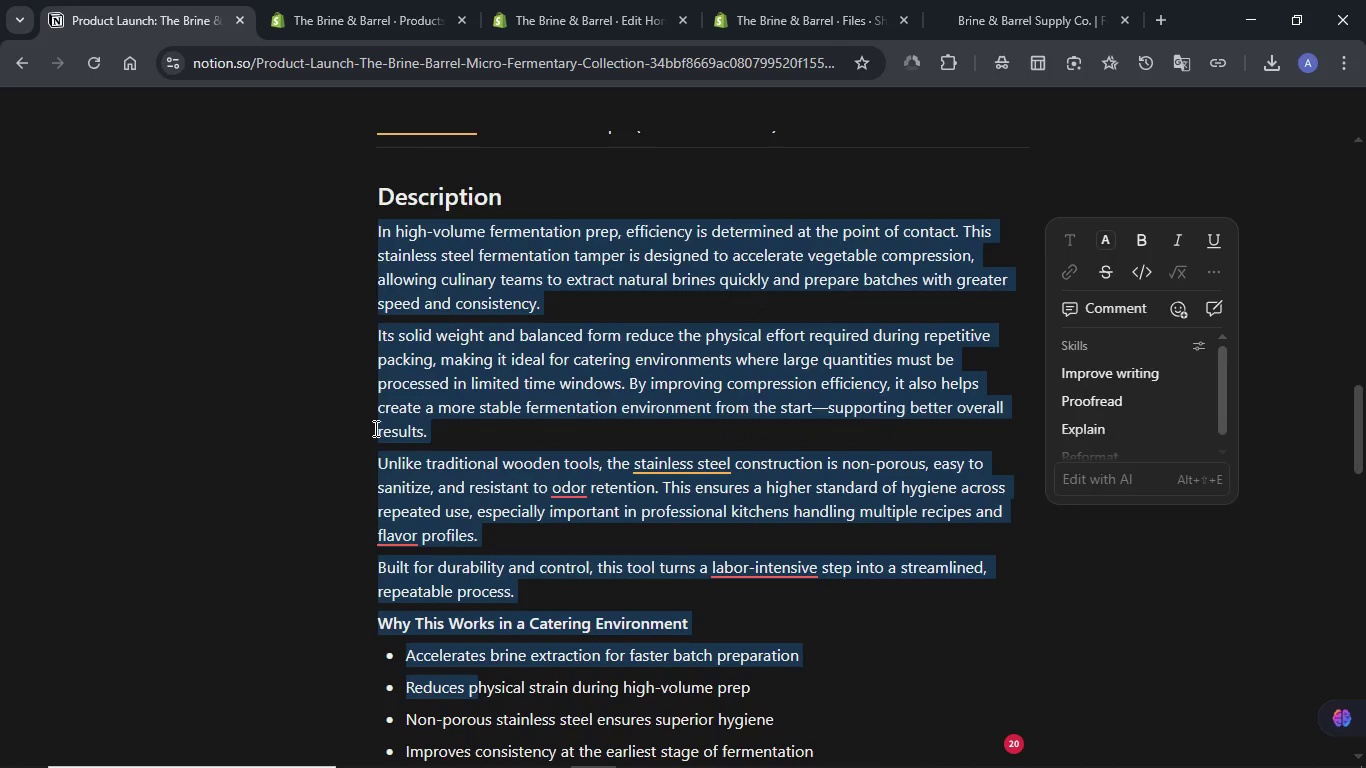 
key(Shift+ArrowDown)
 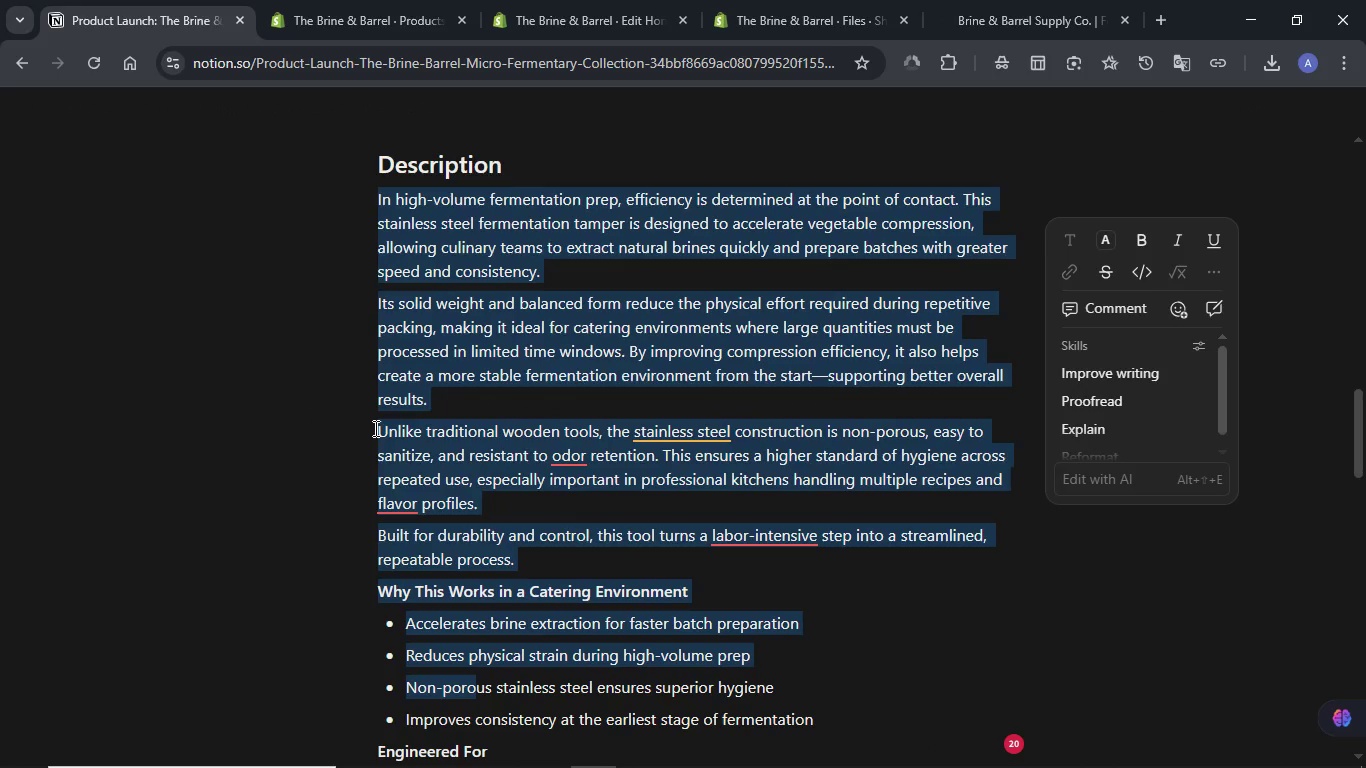 
key(Shift+ArrowDown)
 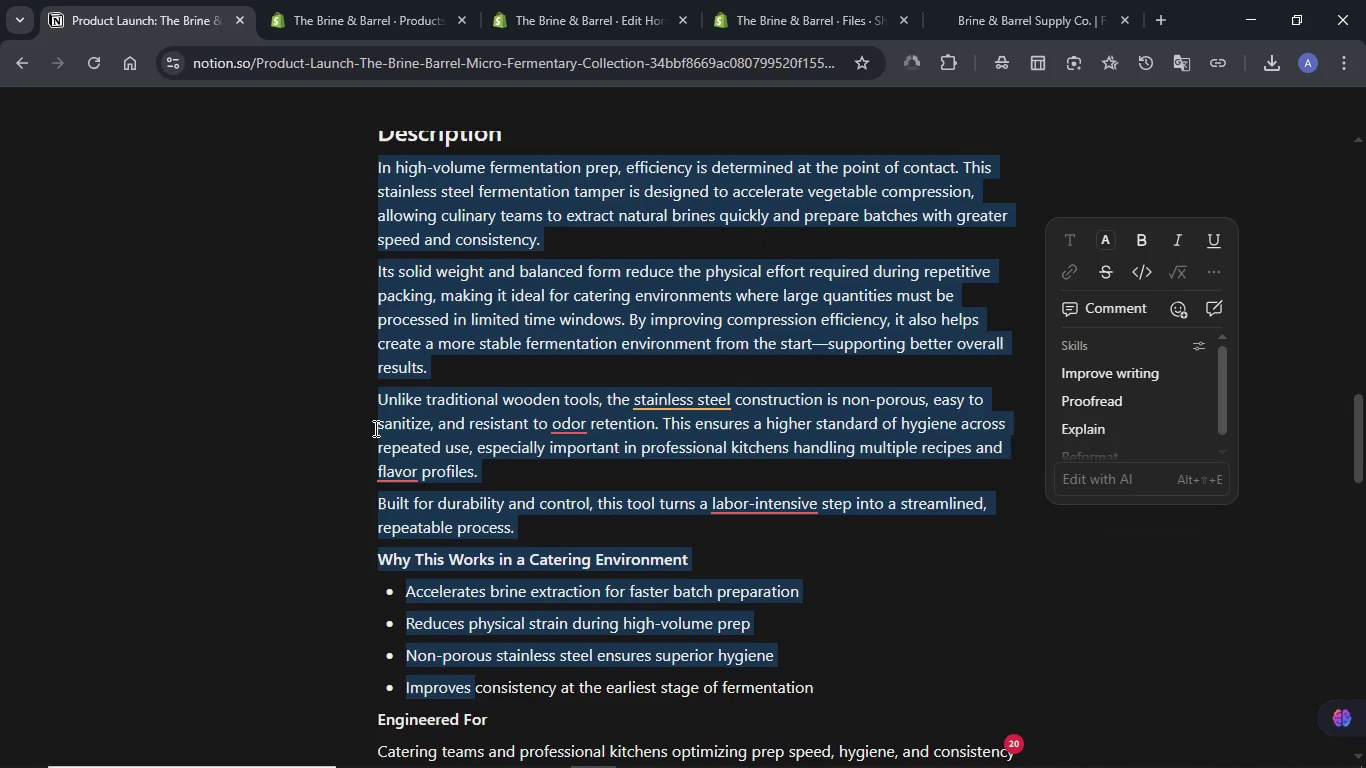 
key(Shift+ArrowDown)
 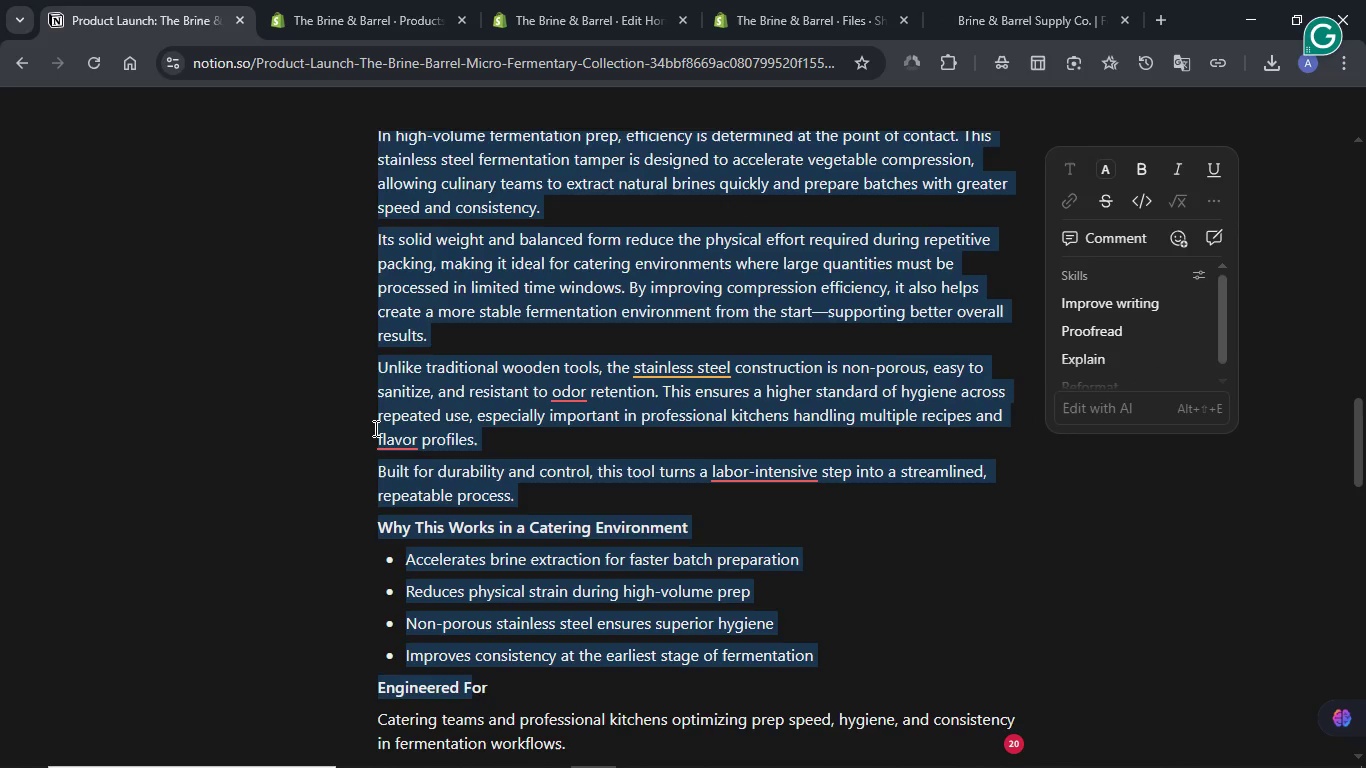 
key(Shift+ArrowDown)
 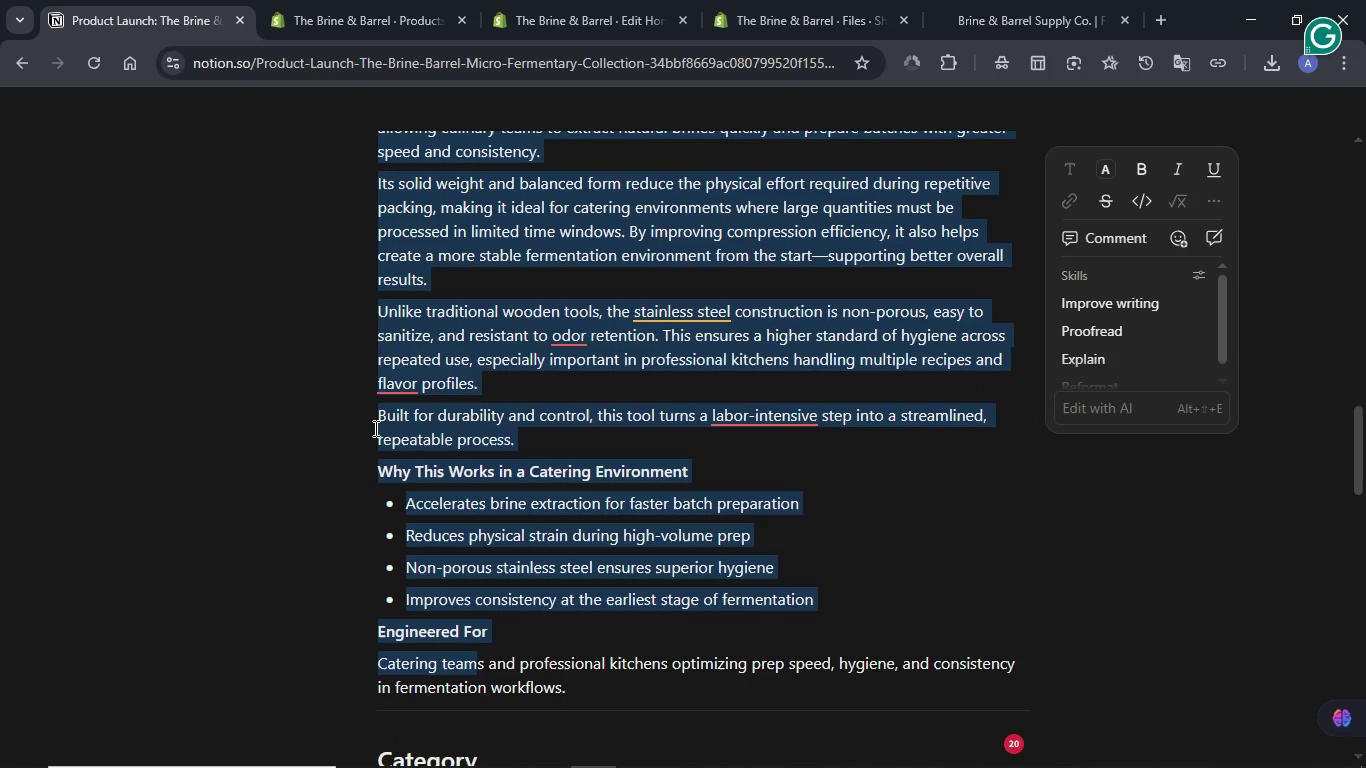 
key(Shift+ArrowDown)
 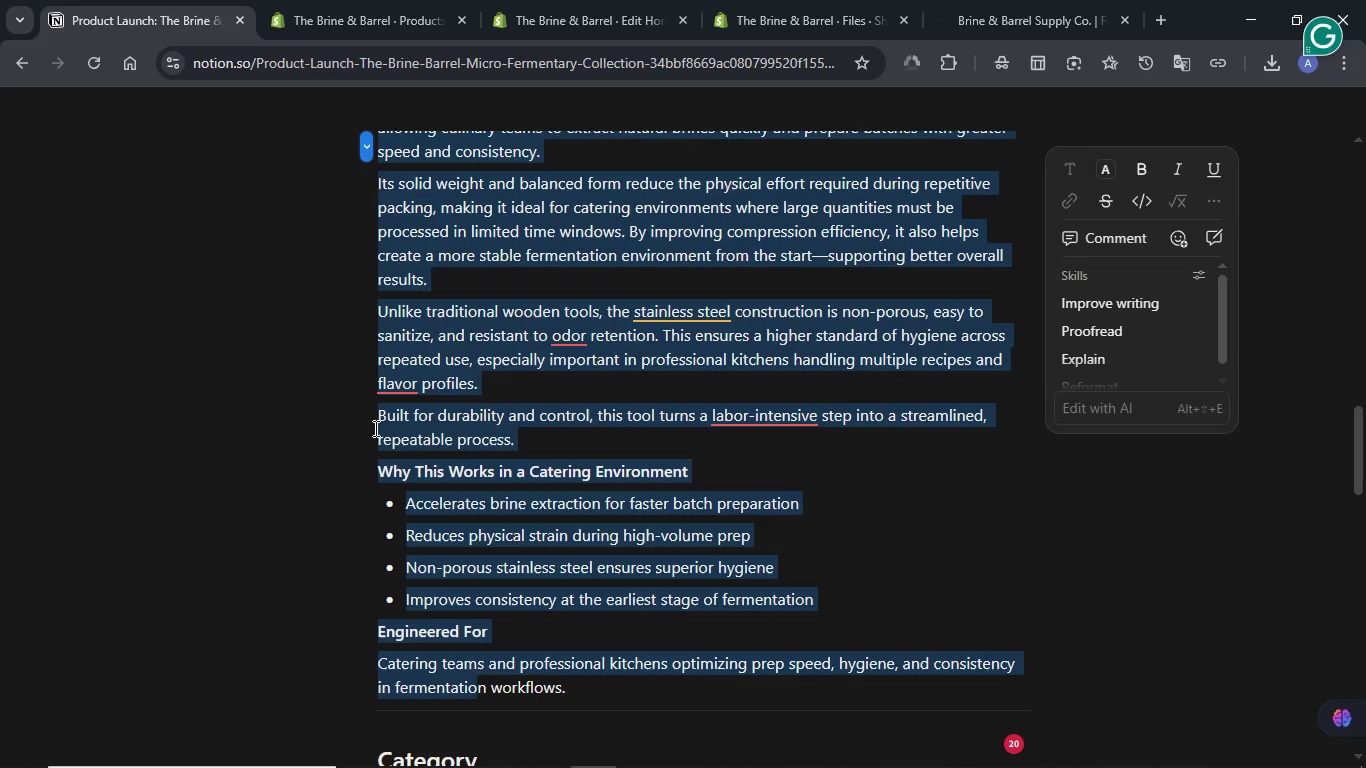 
key(Shift+ArrowRight)
 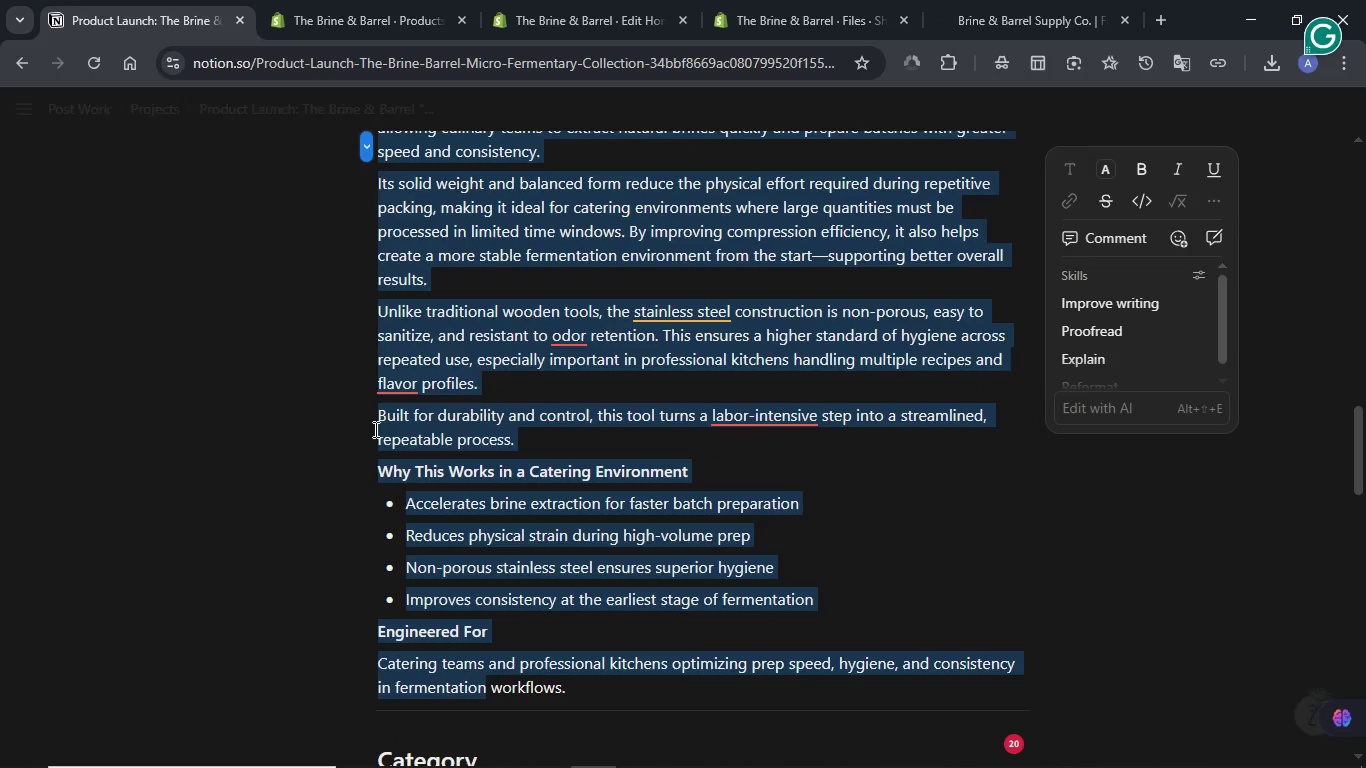 
key(Shift+ArrowRight)
 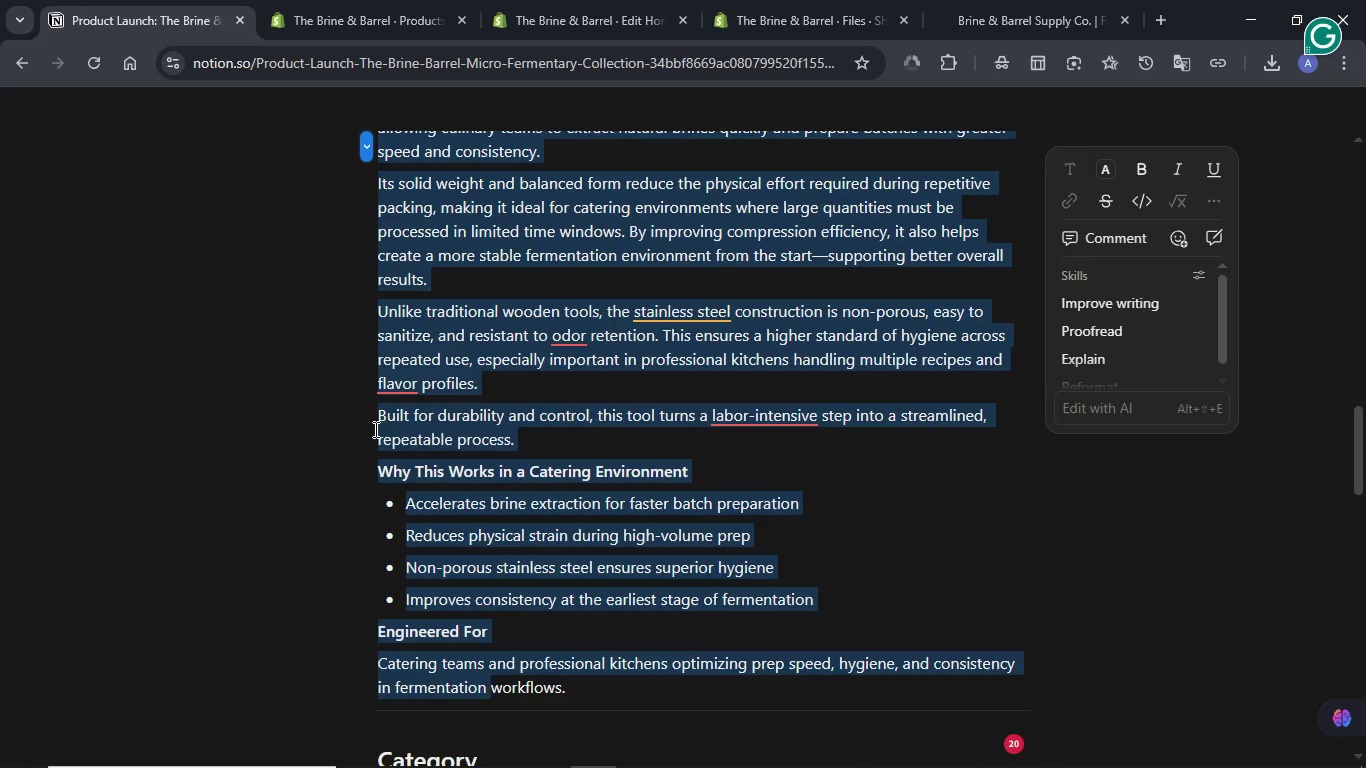 
key(Shift+ArrowRight)
 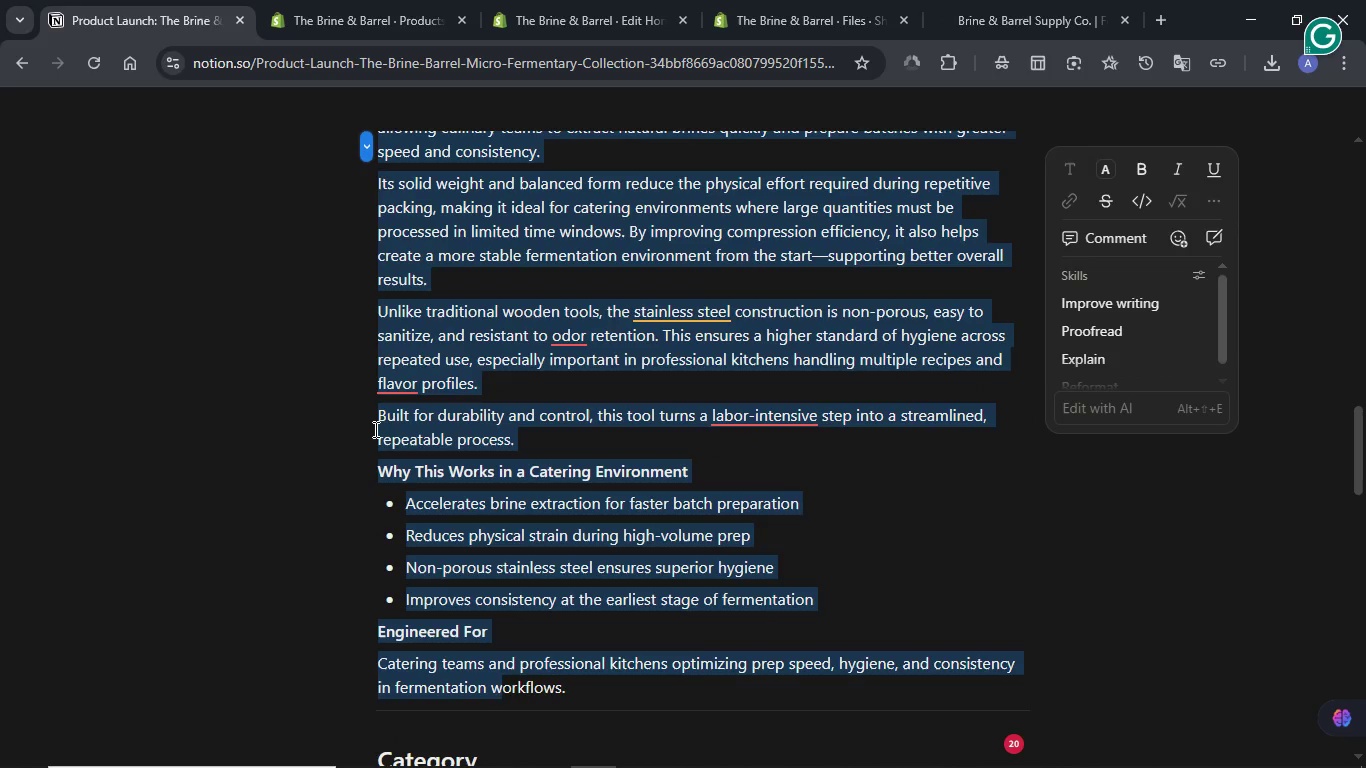 
key(Shift+ArrowRight)
 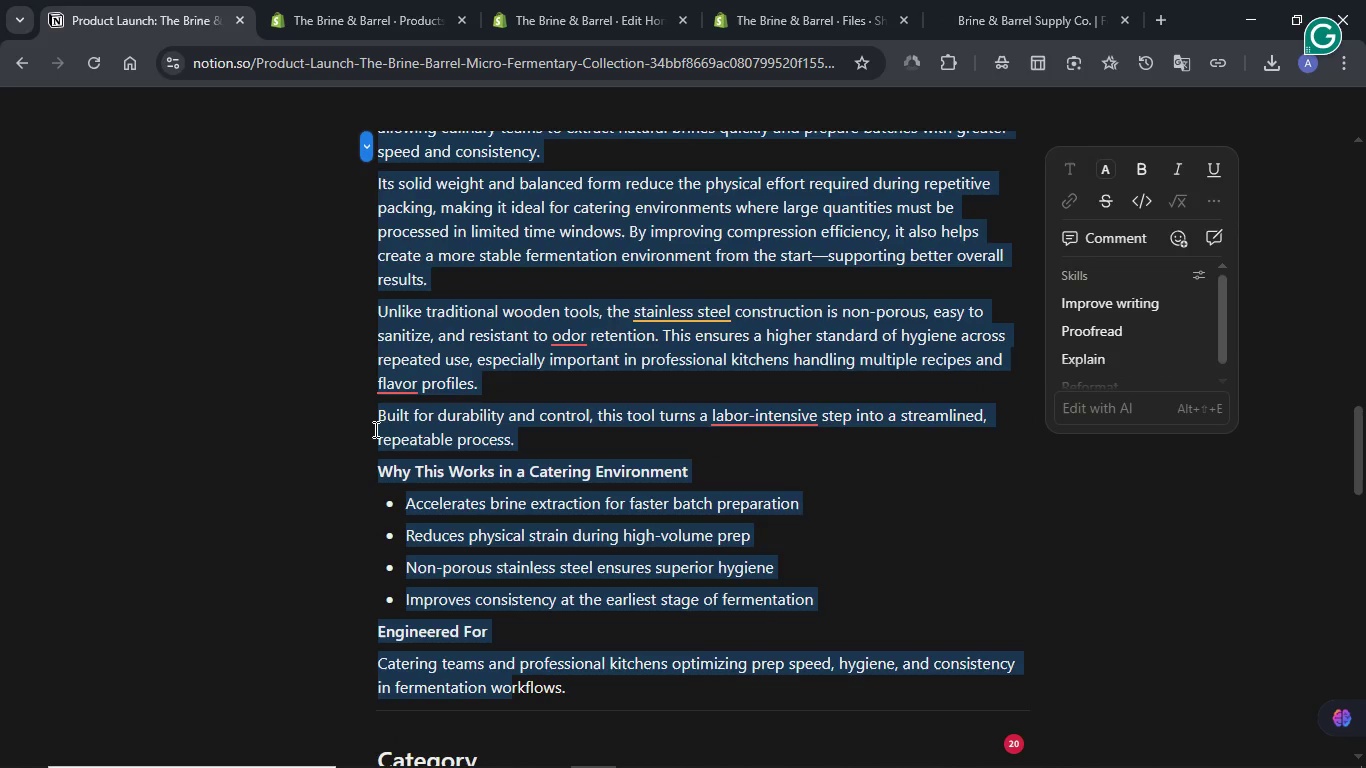 
key(Shift+ArrowRight)
 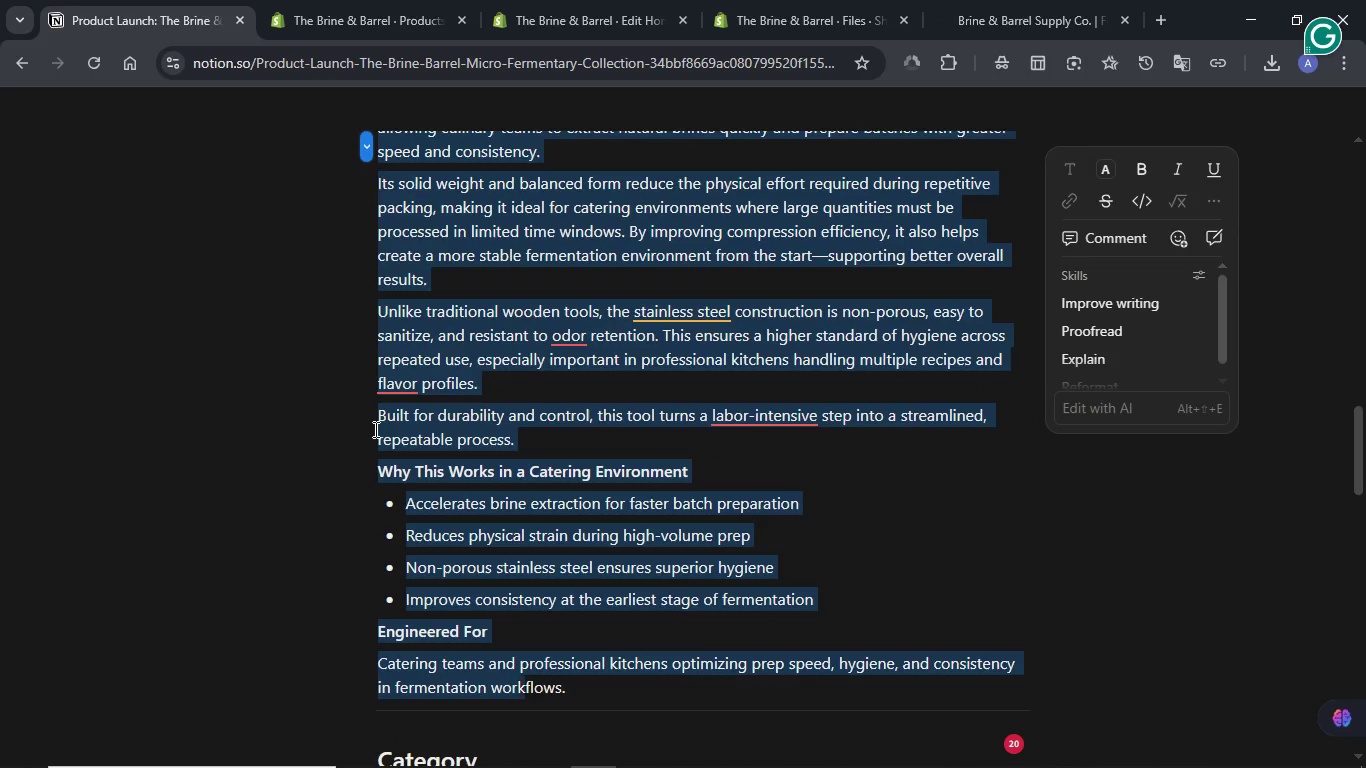 
key(Shift+ArrowRight)
 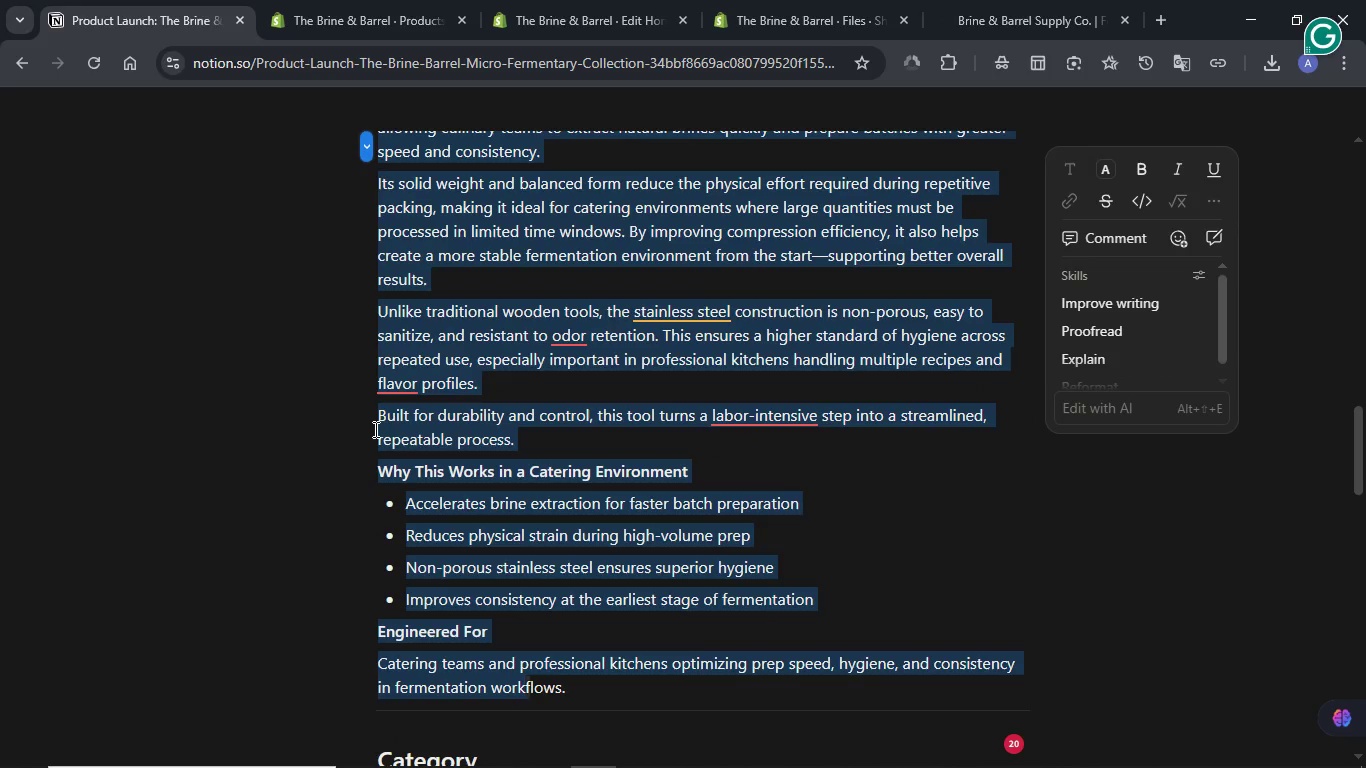 
key(Shift+ArrowRight)
 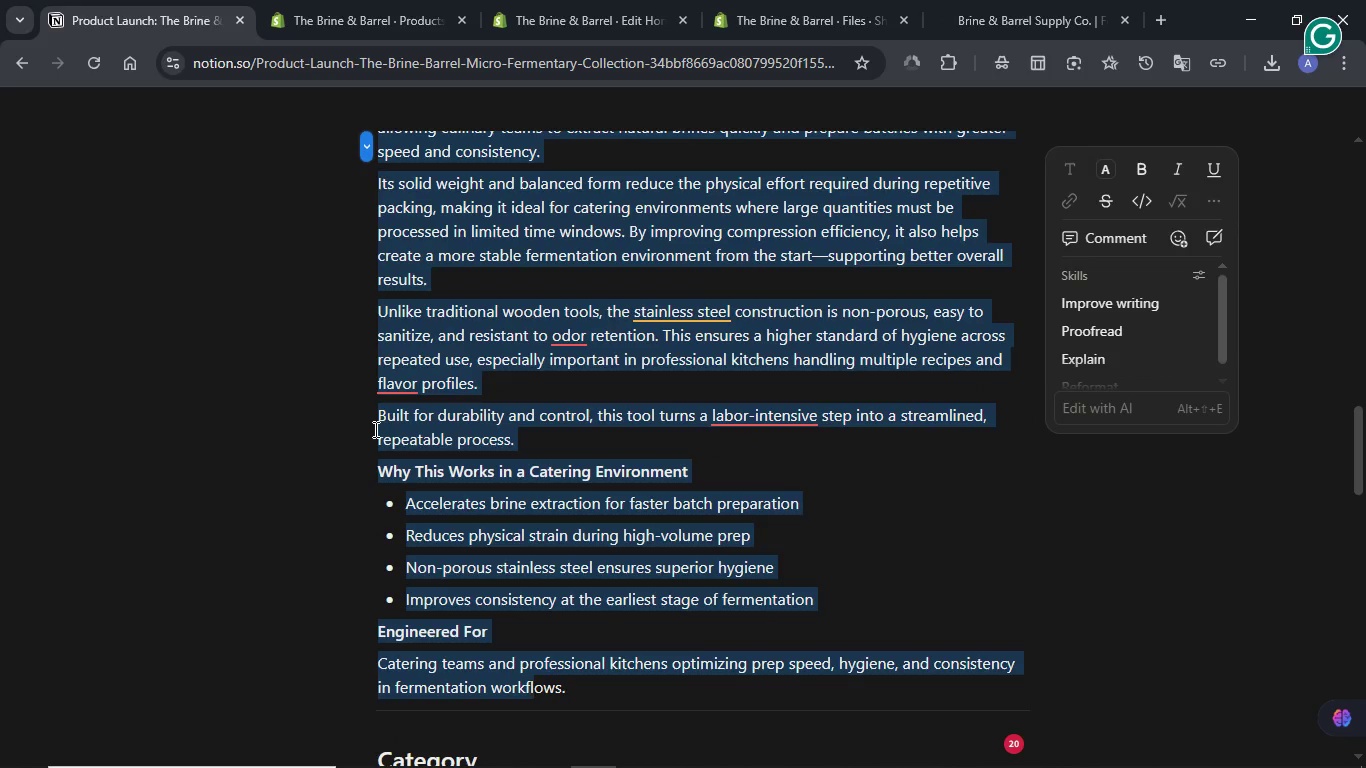 
key(Shift+ArrowRight)
 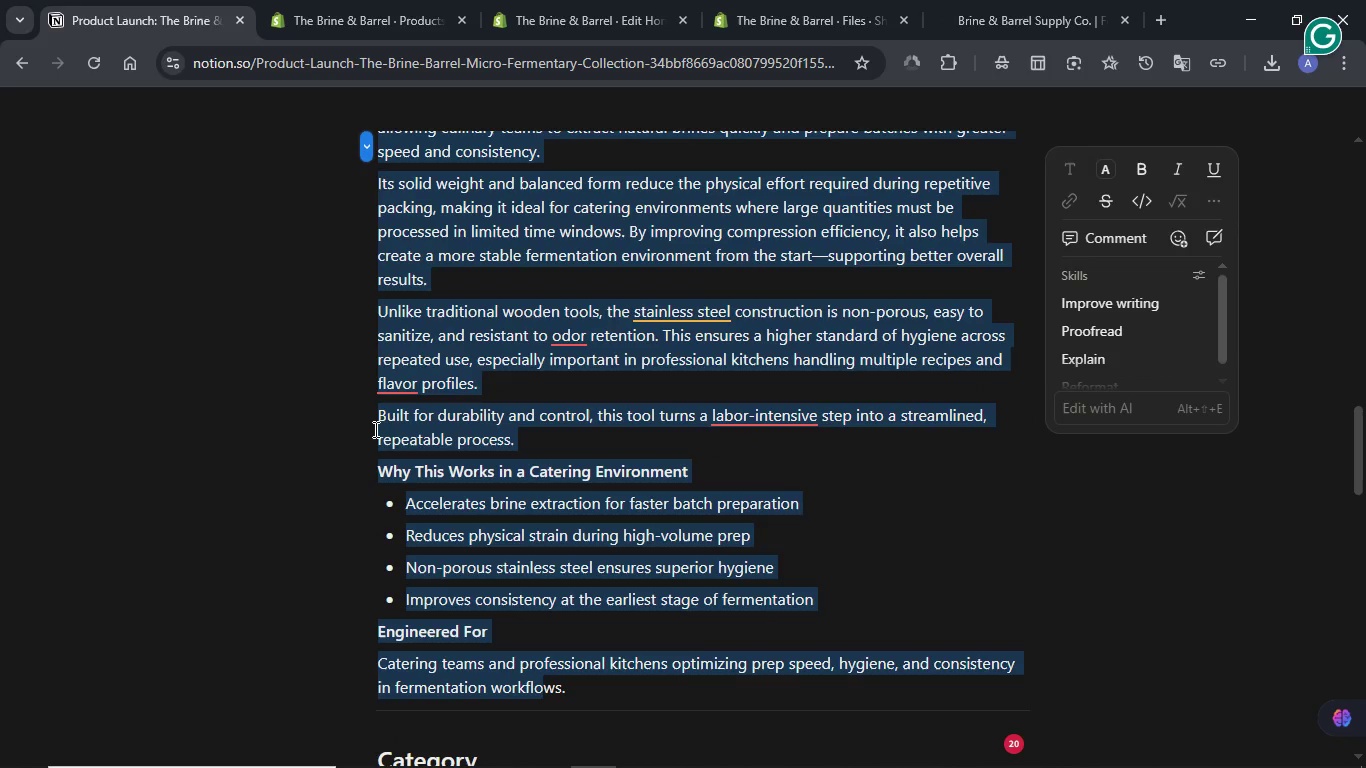 
key(Shift+ArrowRight)
 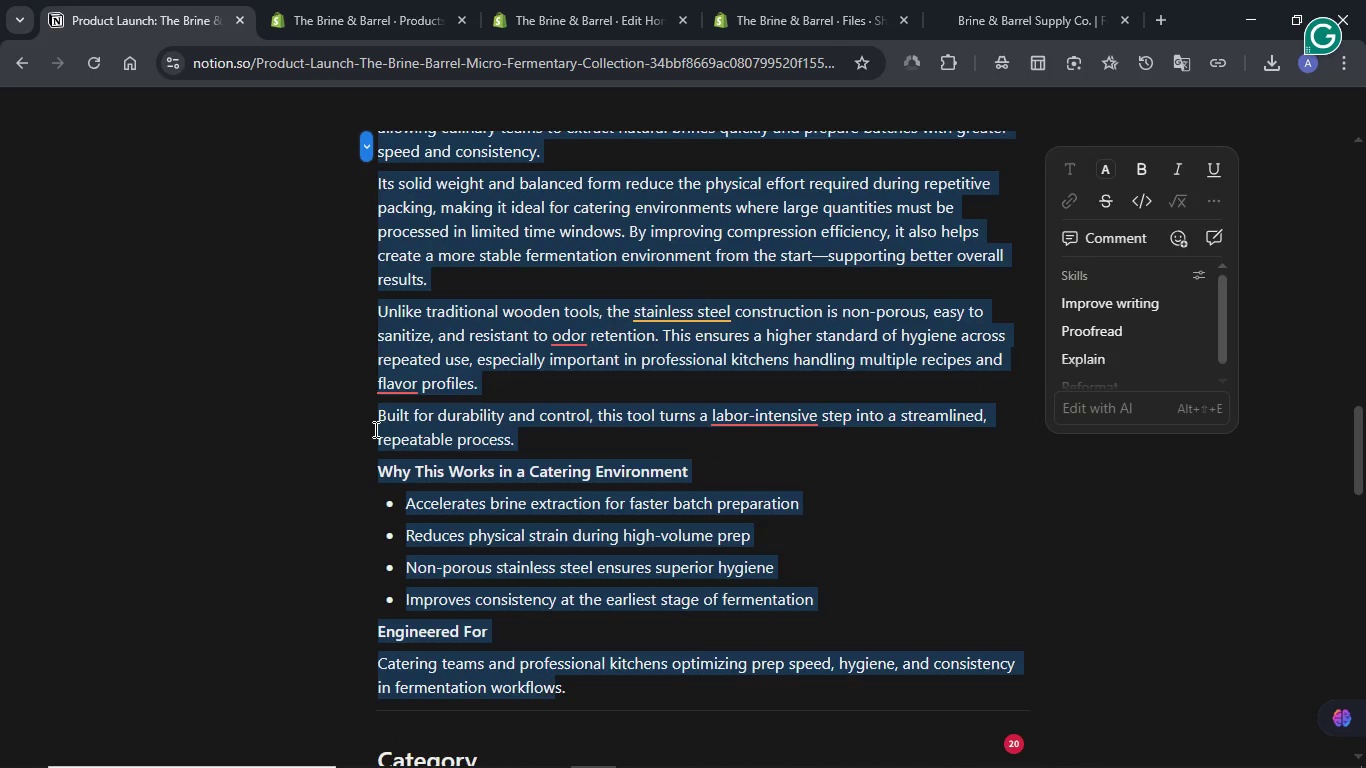 
key(Shift+ArrowRight)
 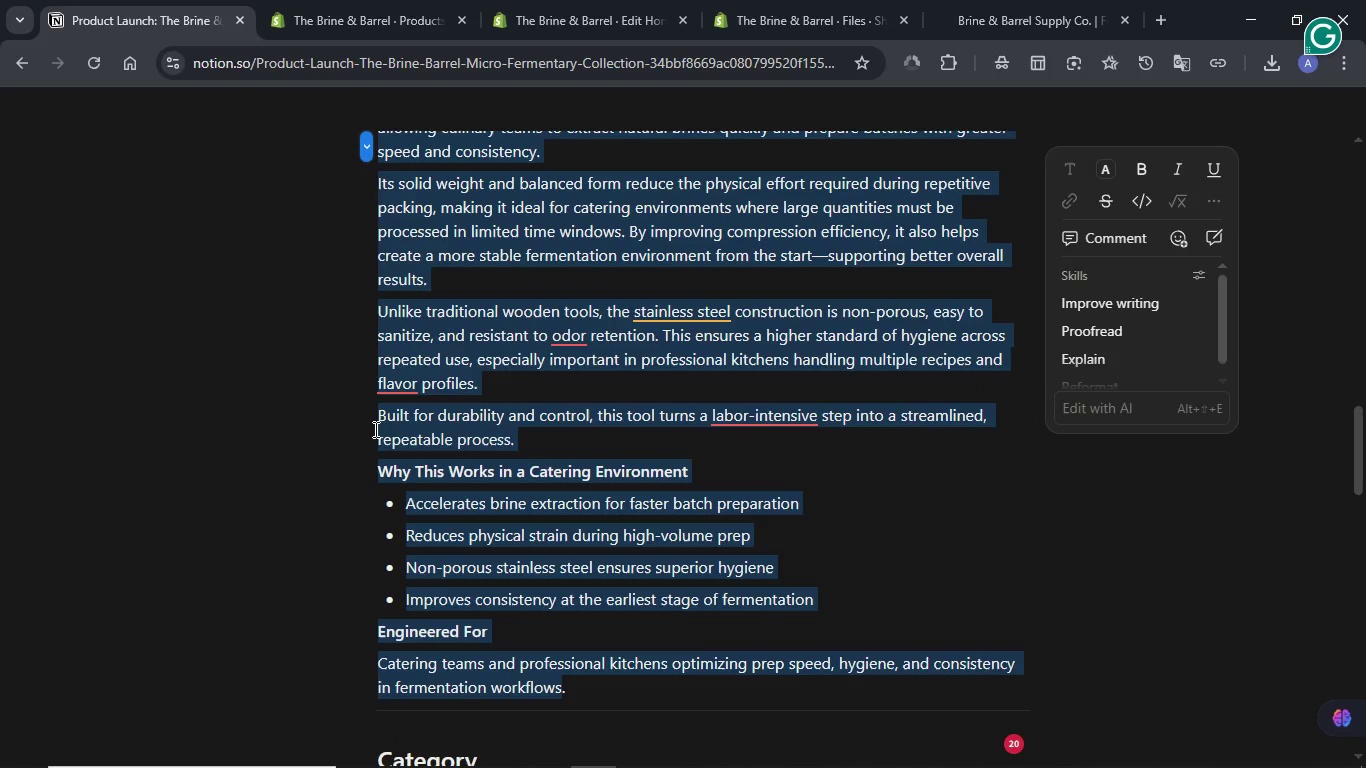 
key(Shift+ArrowRight)
 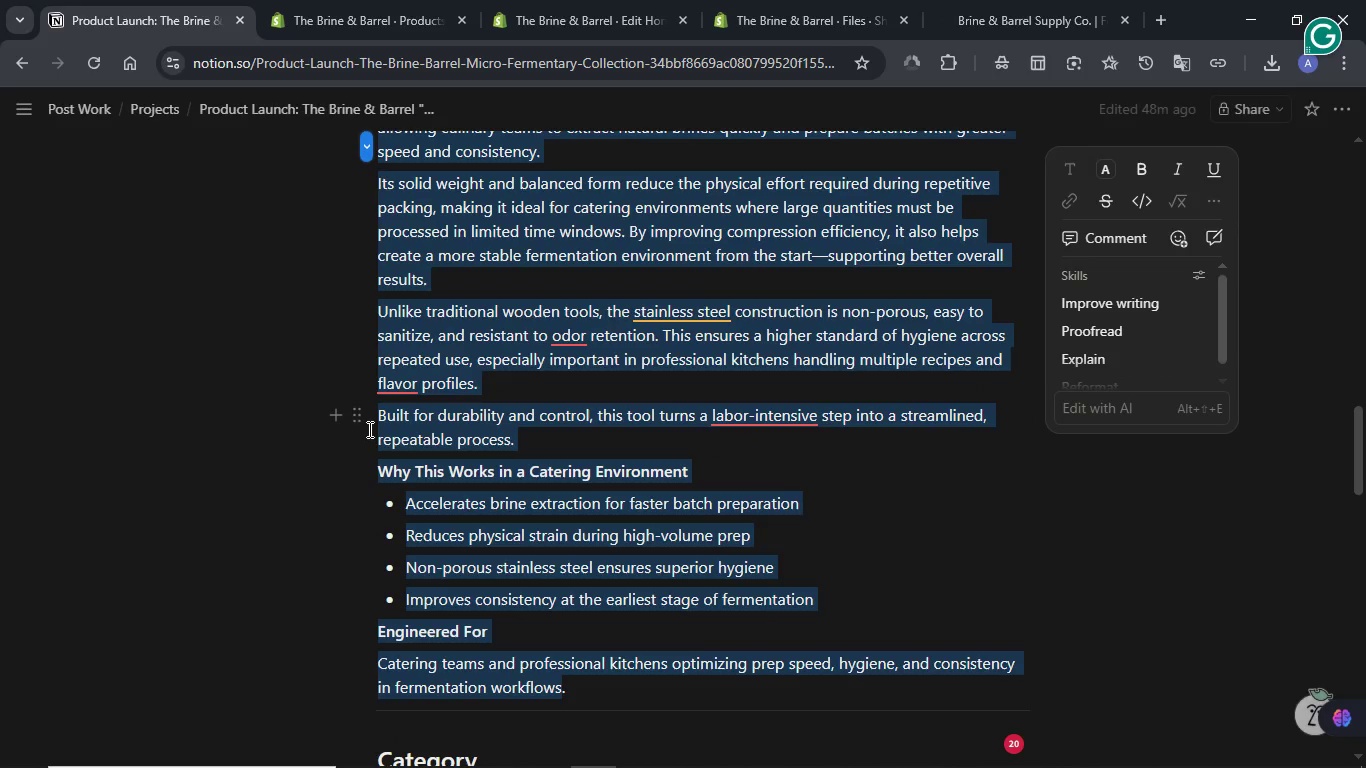 
key(Control+C)
 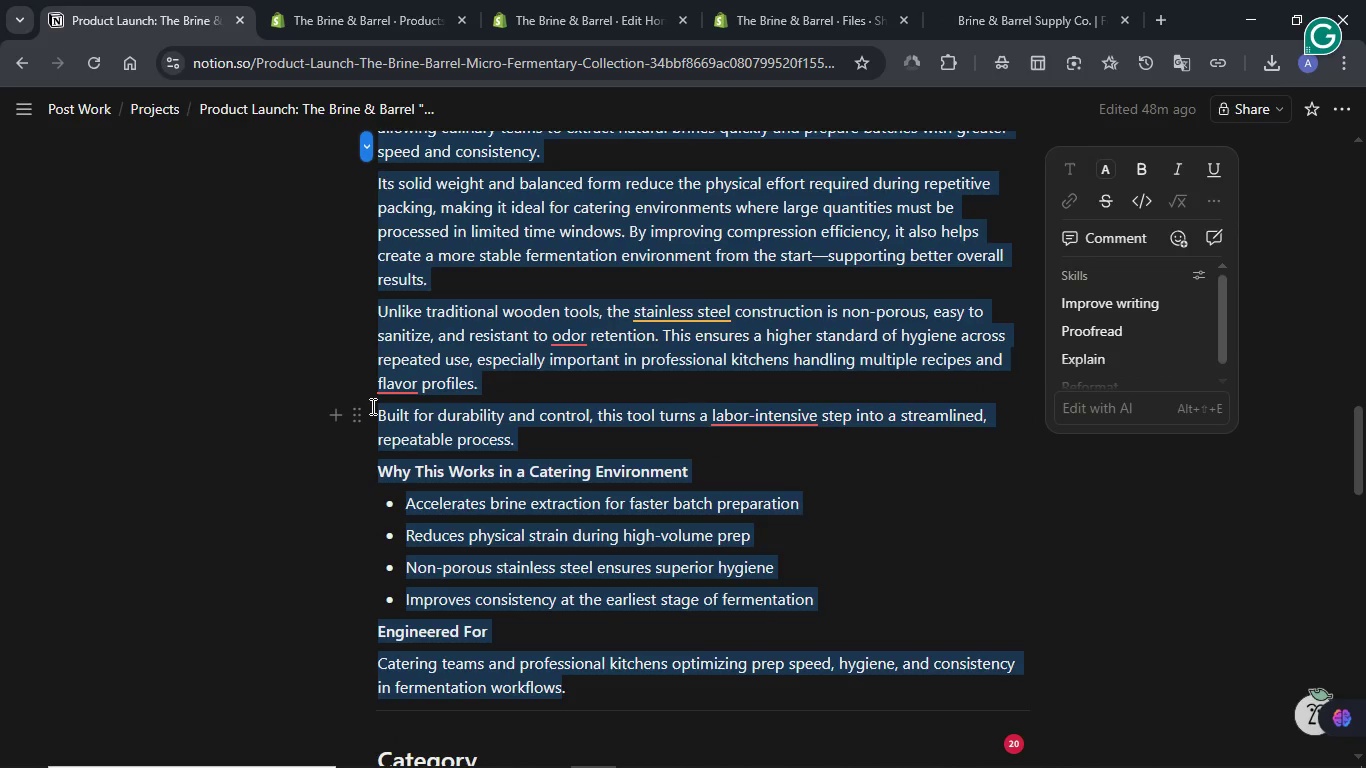 
key(Shift+ArrowRight)
 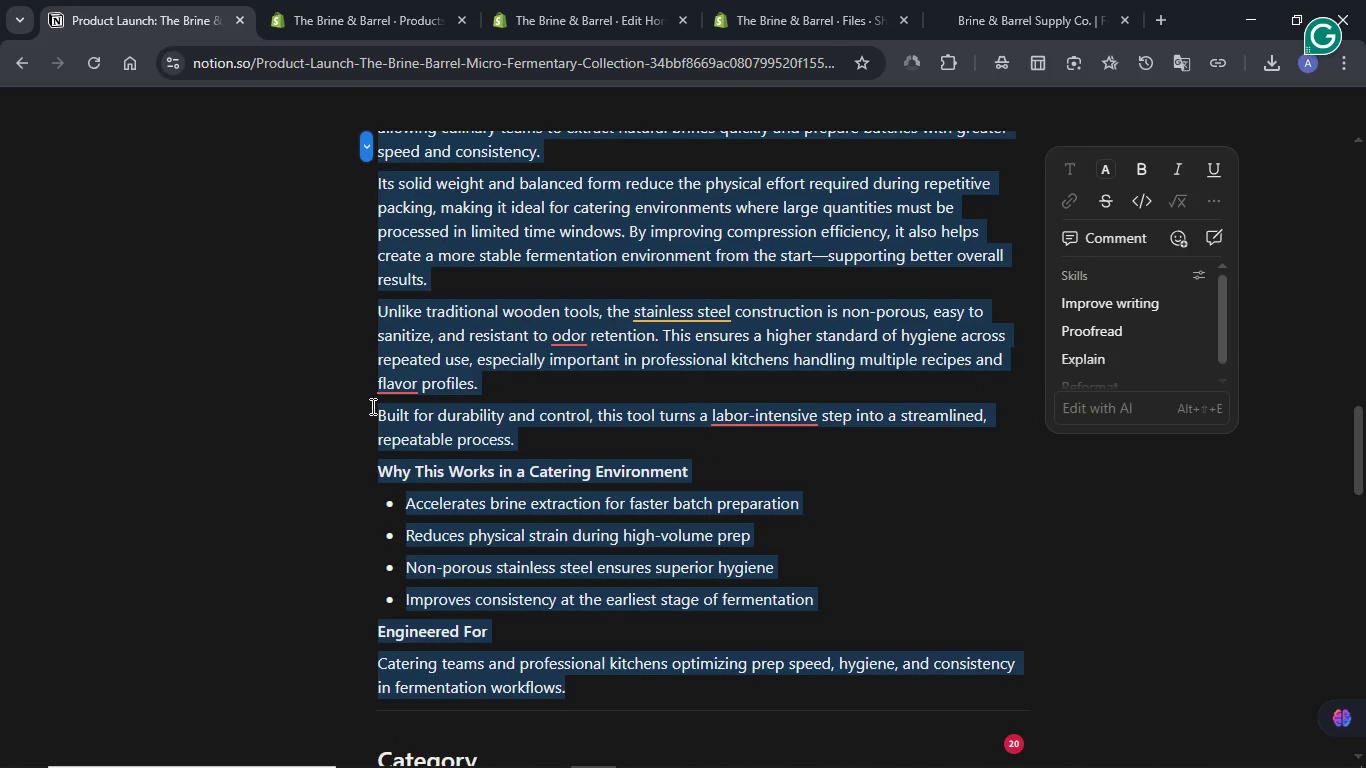 
key(Control+C)
 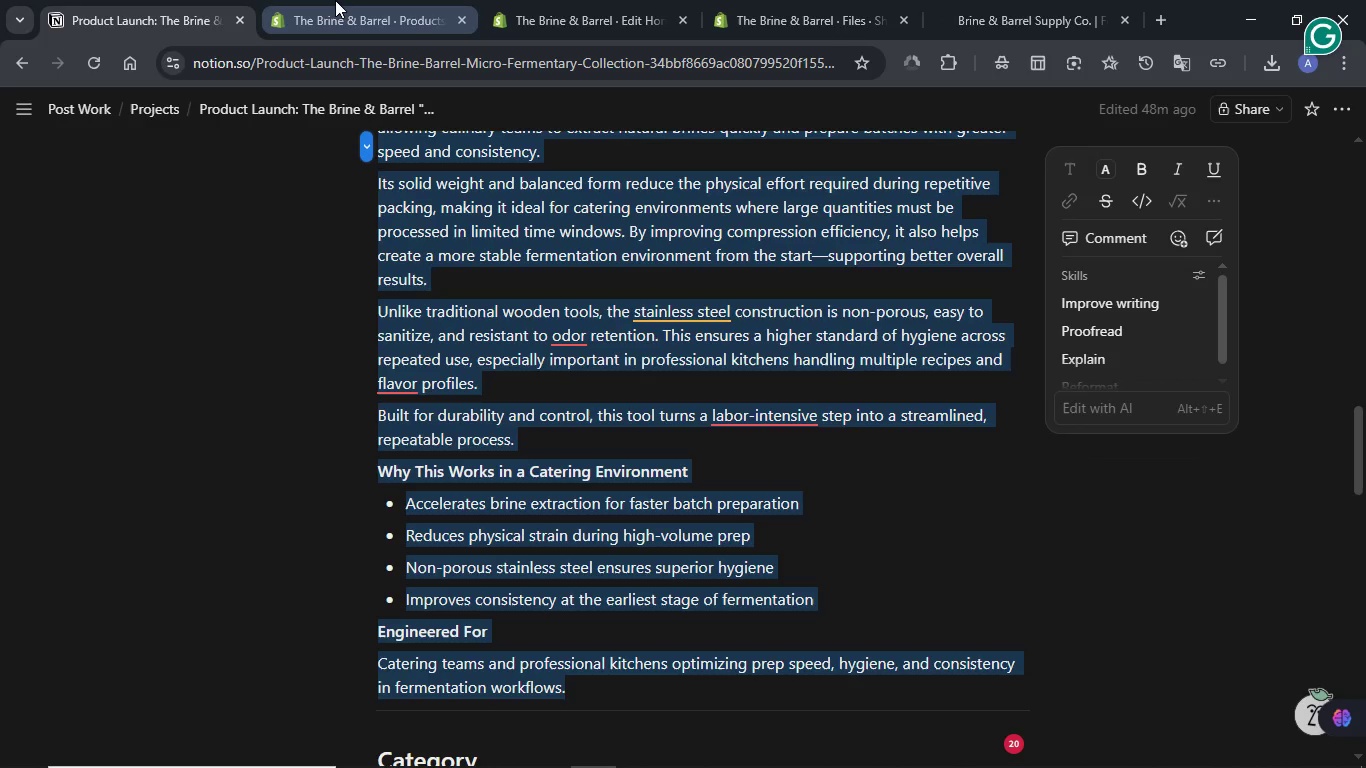 
left_click([335, 0])
 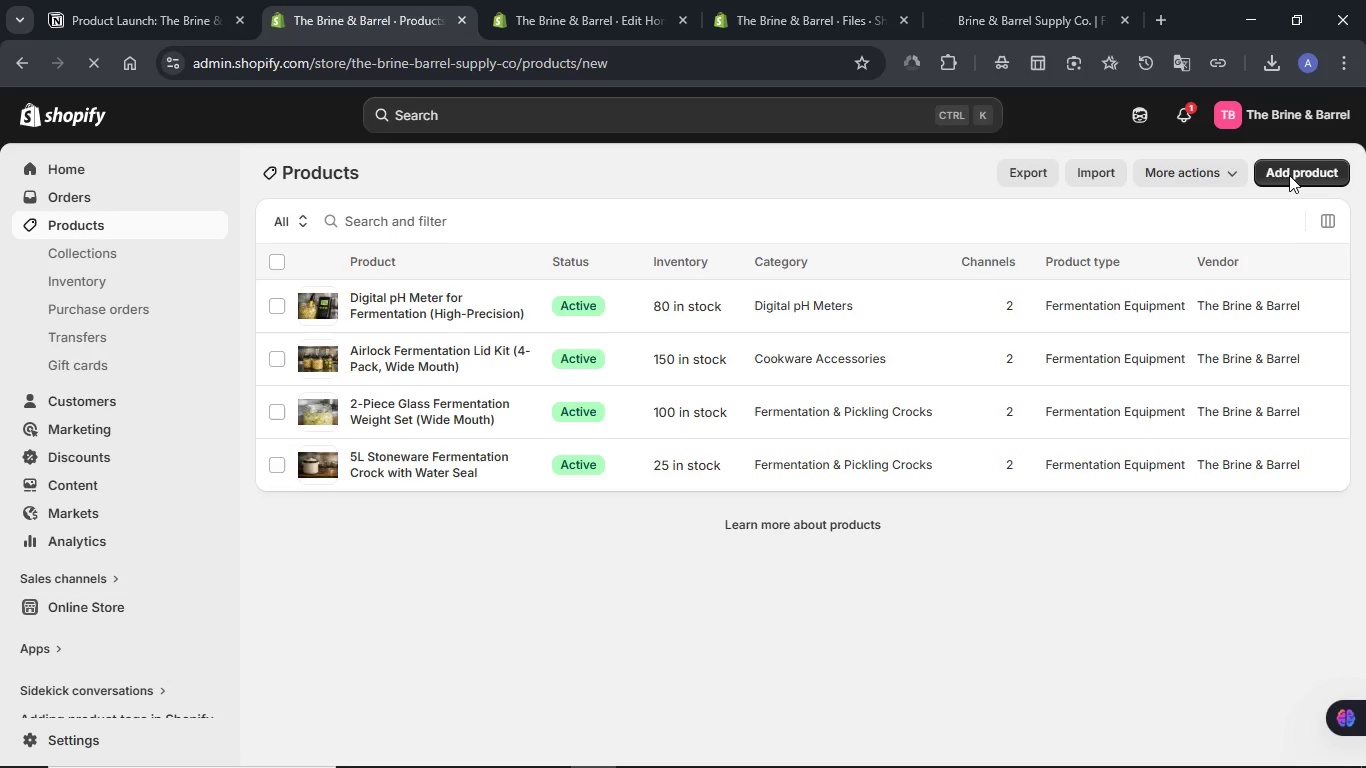 
left_click([1289, 175])
 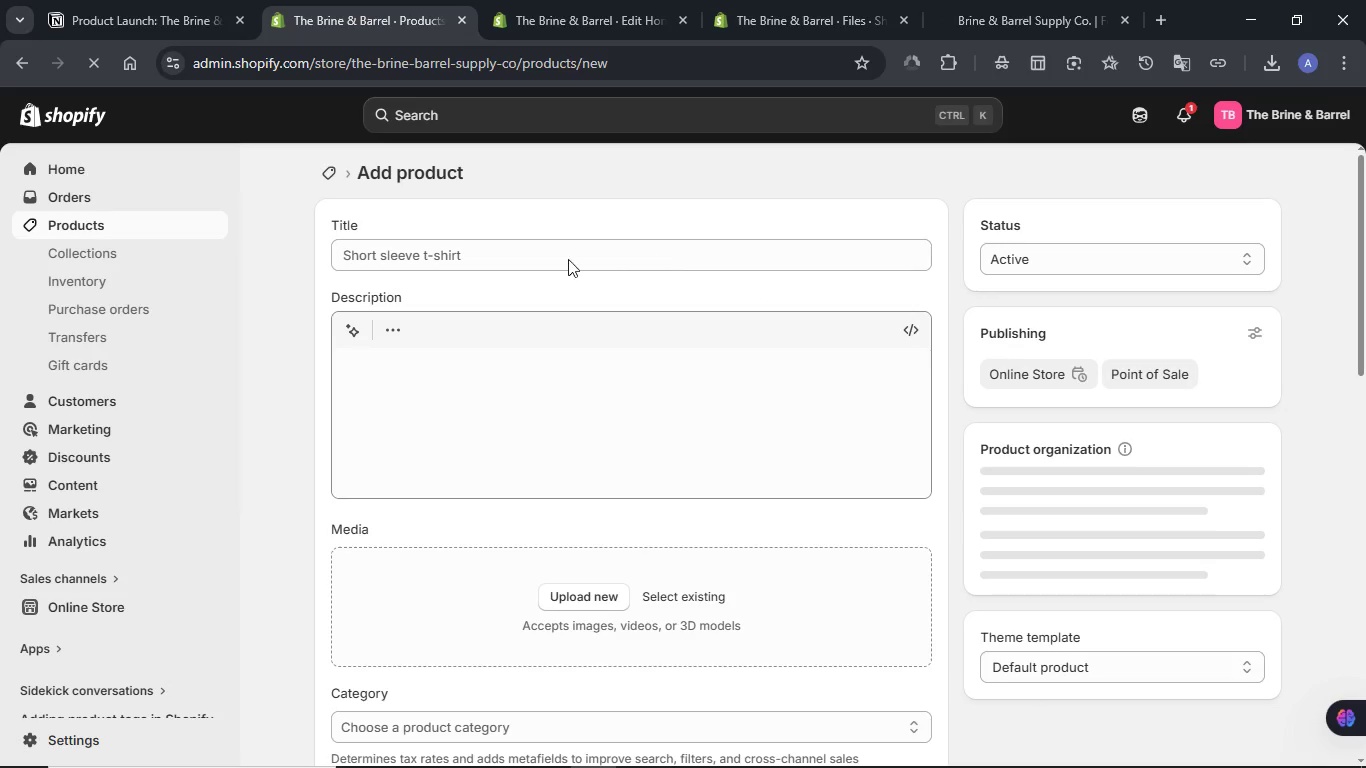 
left_click([538, 256])
 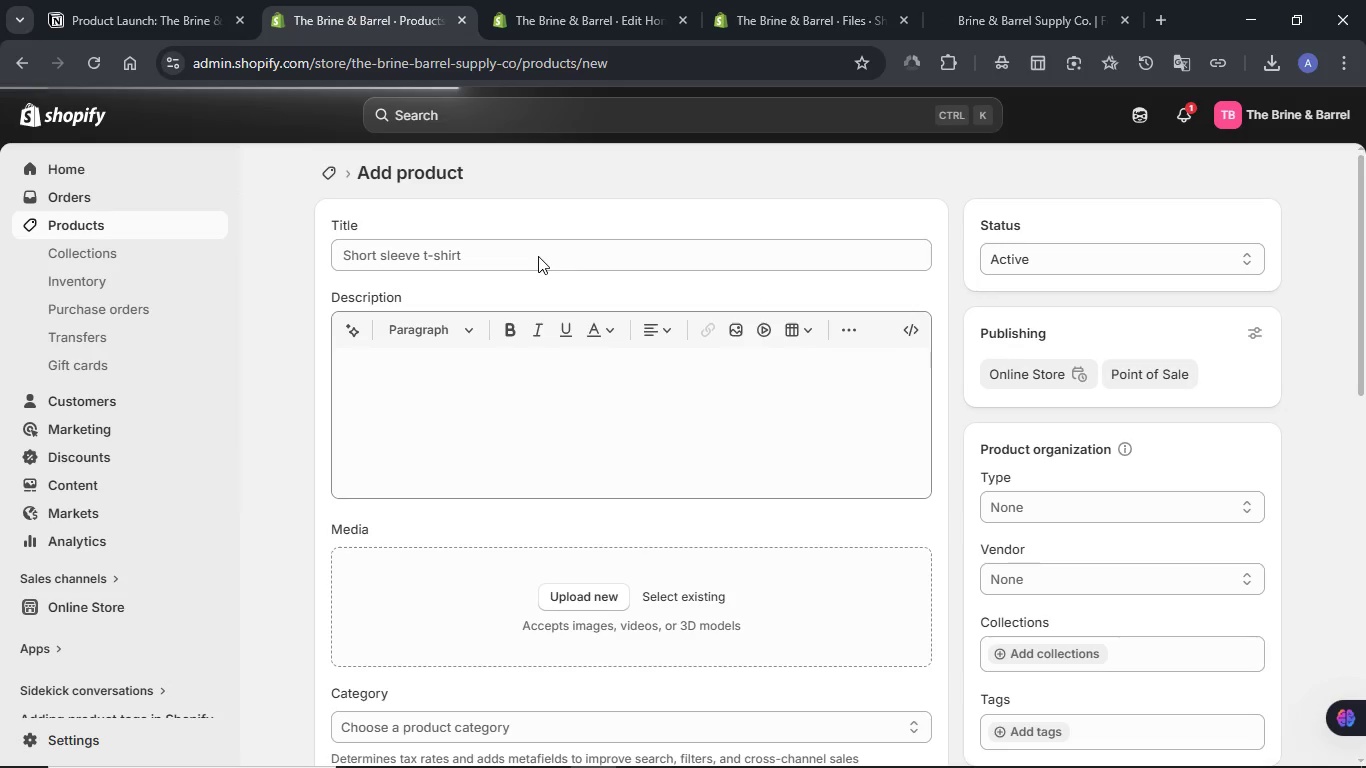 
left_click([538, 256])
 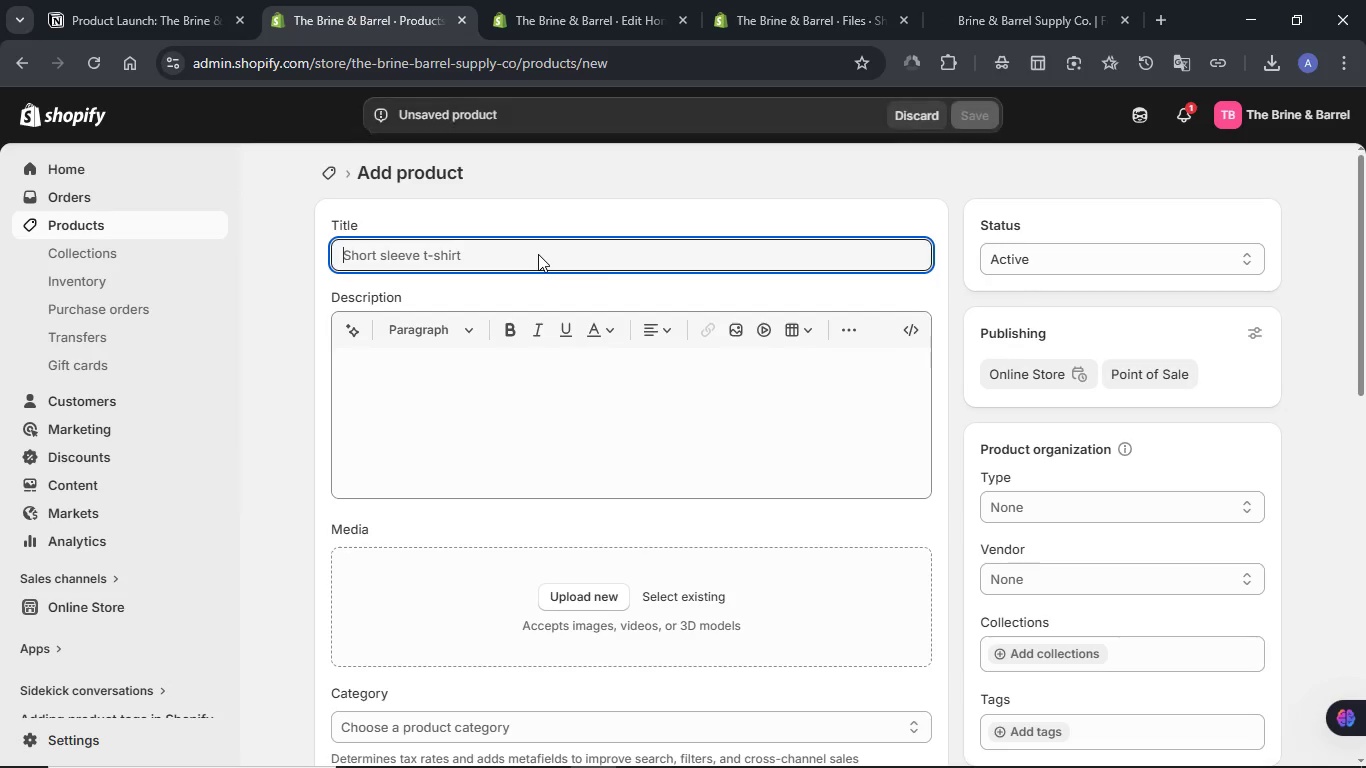 
key(Meta+V)
 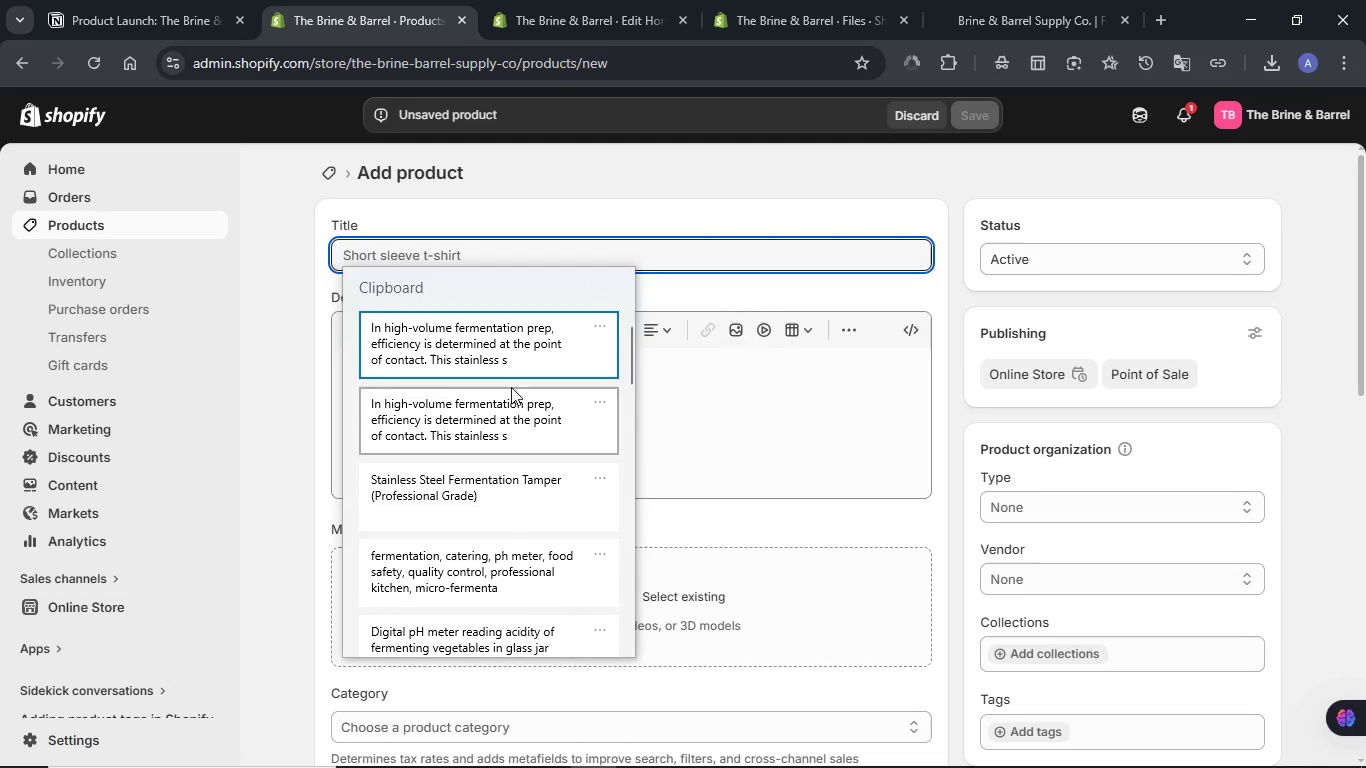 
key(Control+ControlLeft)
 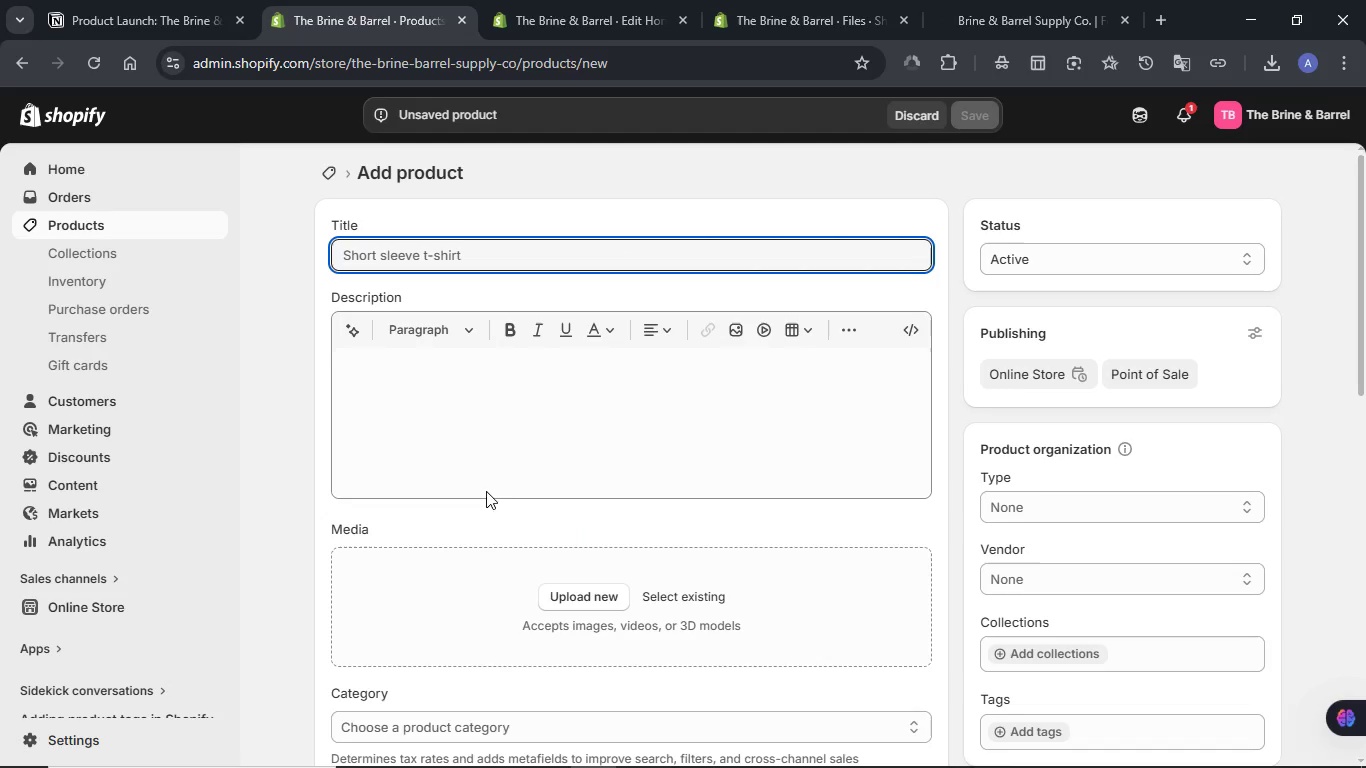 
hold_key(key=V, duration=2.5)
 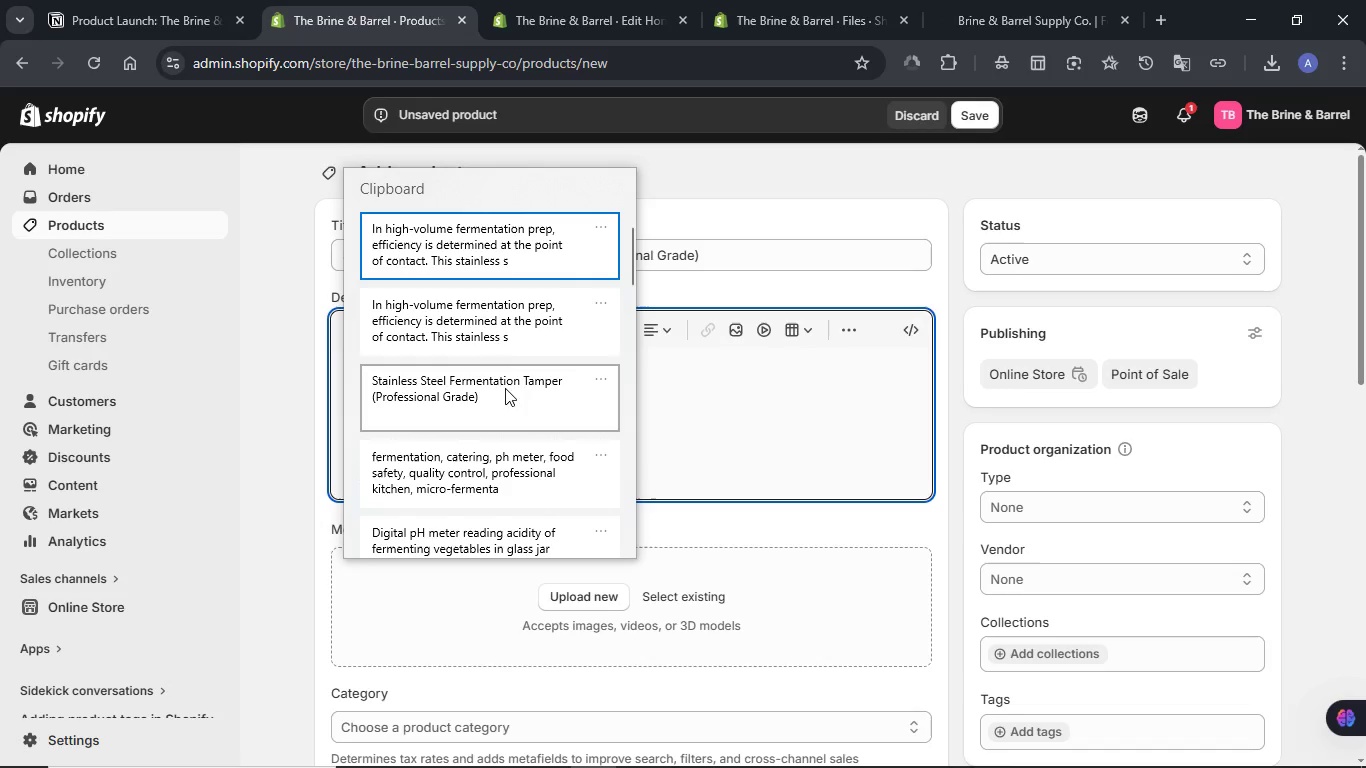 
left_click([511, 409])
 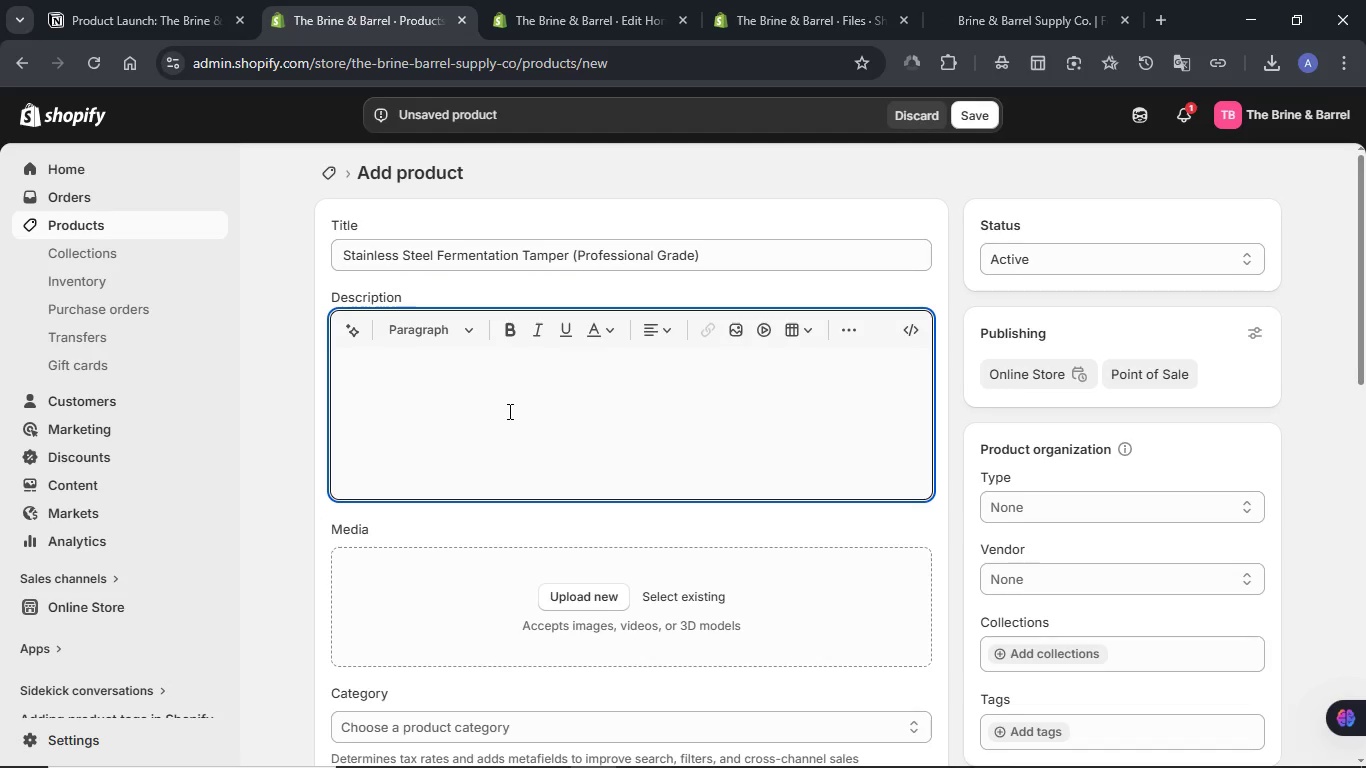 
hold_key(key=MetaLeft, duration=0.45)
 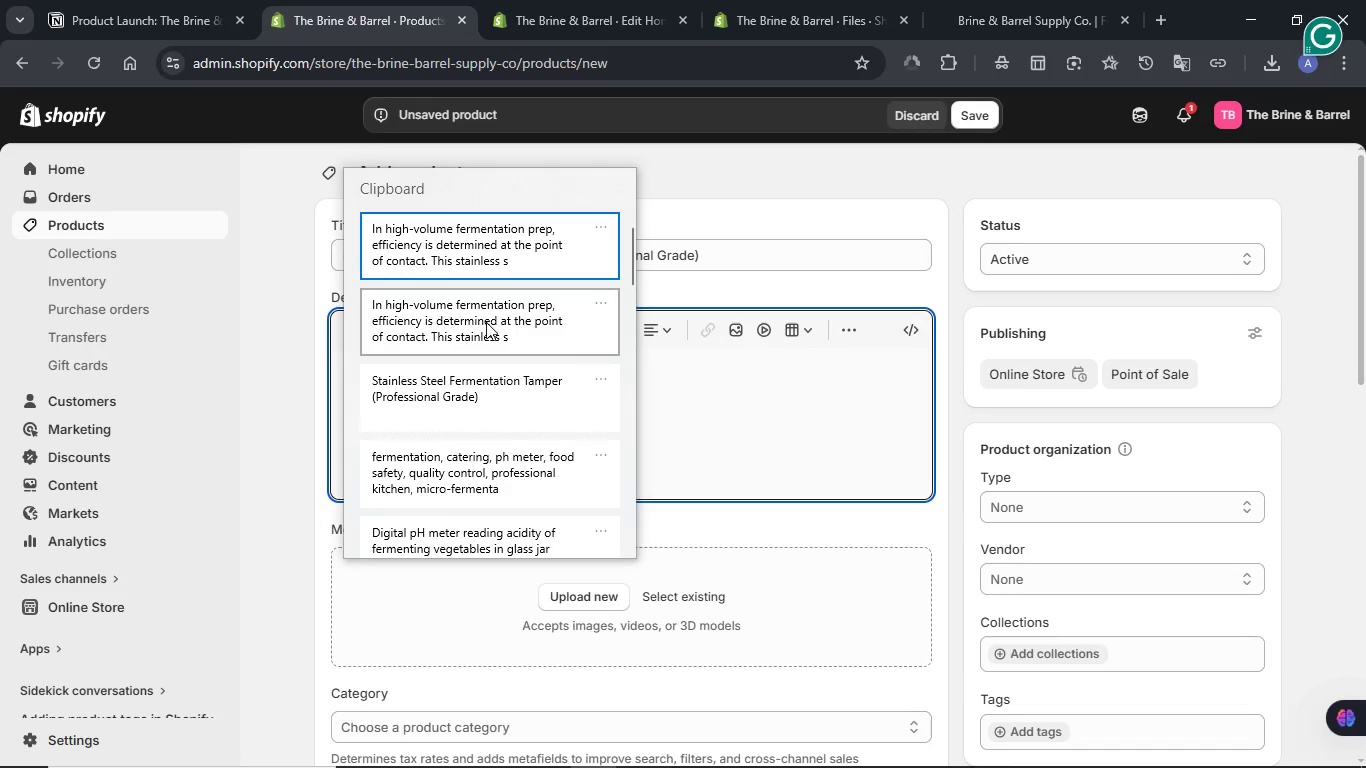 
left_click([488, 242])
 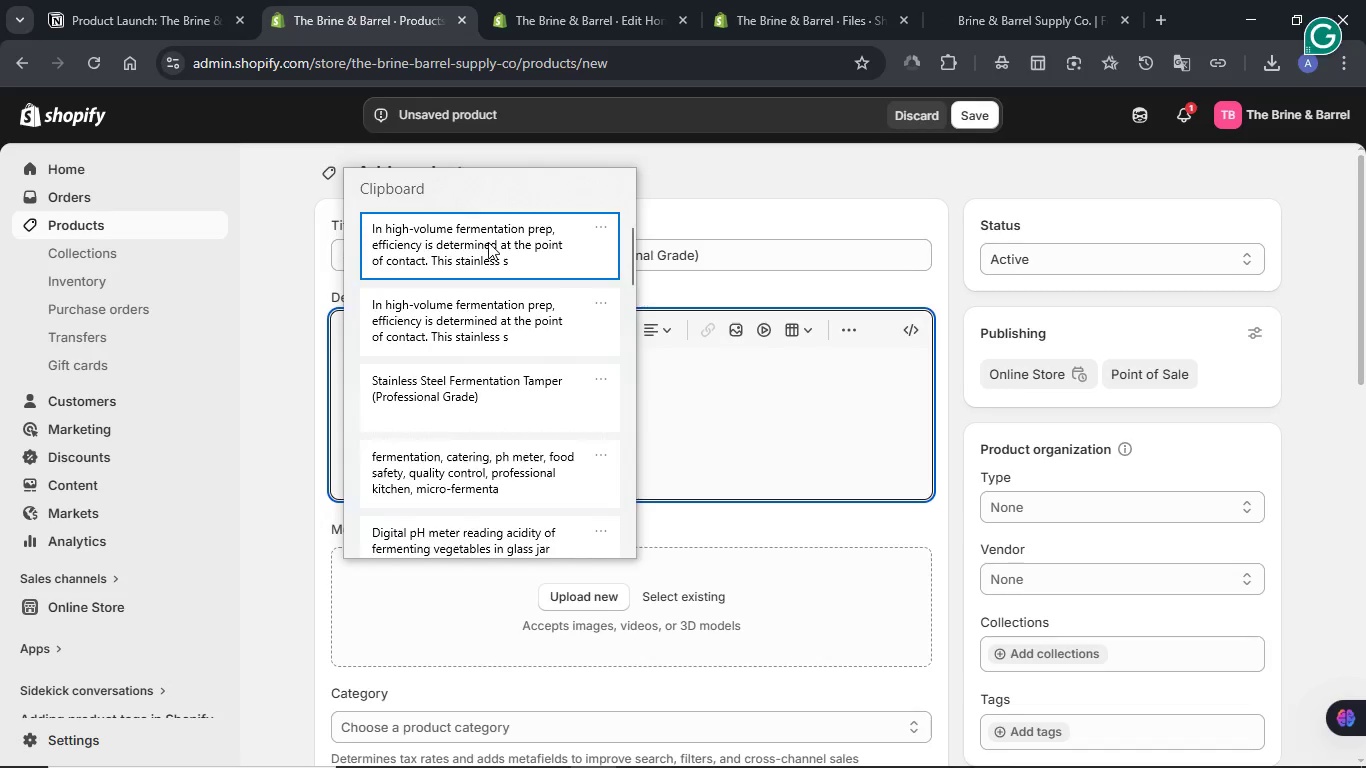 
key(Control+ControlLeft)
 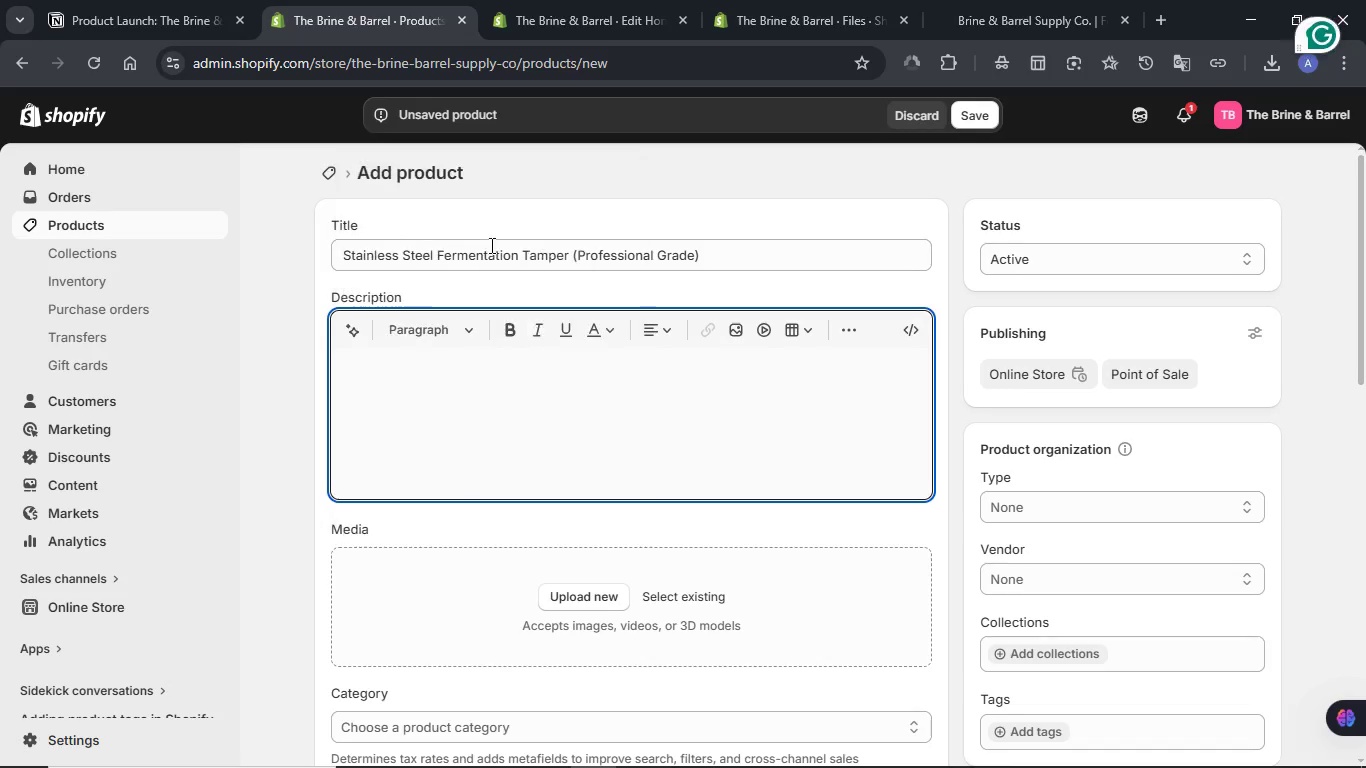 
scroll: coordinate [786, 444], scroll_direction: down, amount: 4.0
 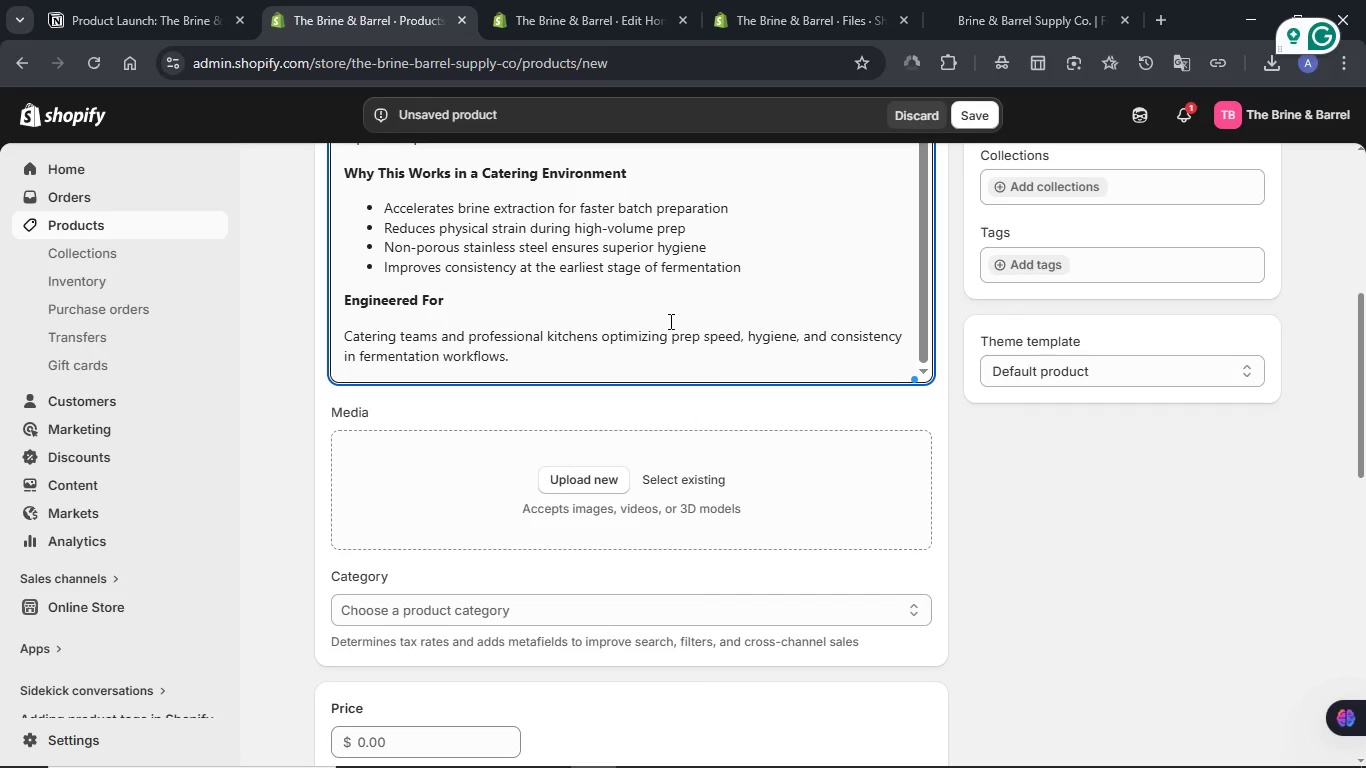 
scroll: coordinate [1033, 312], scroll_direction: up, amount: 8.0
 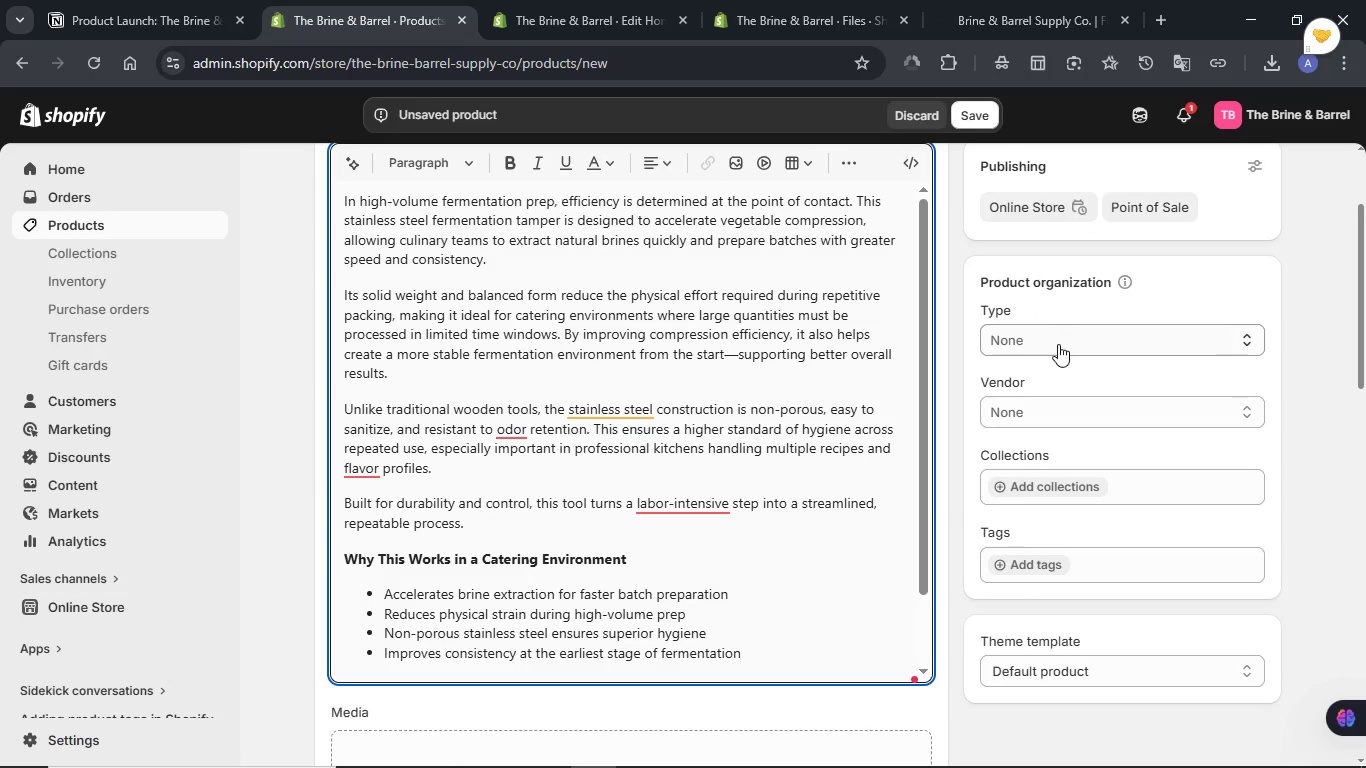 
left_click([1058, 344])
 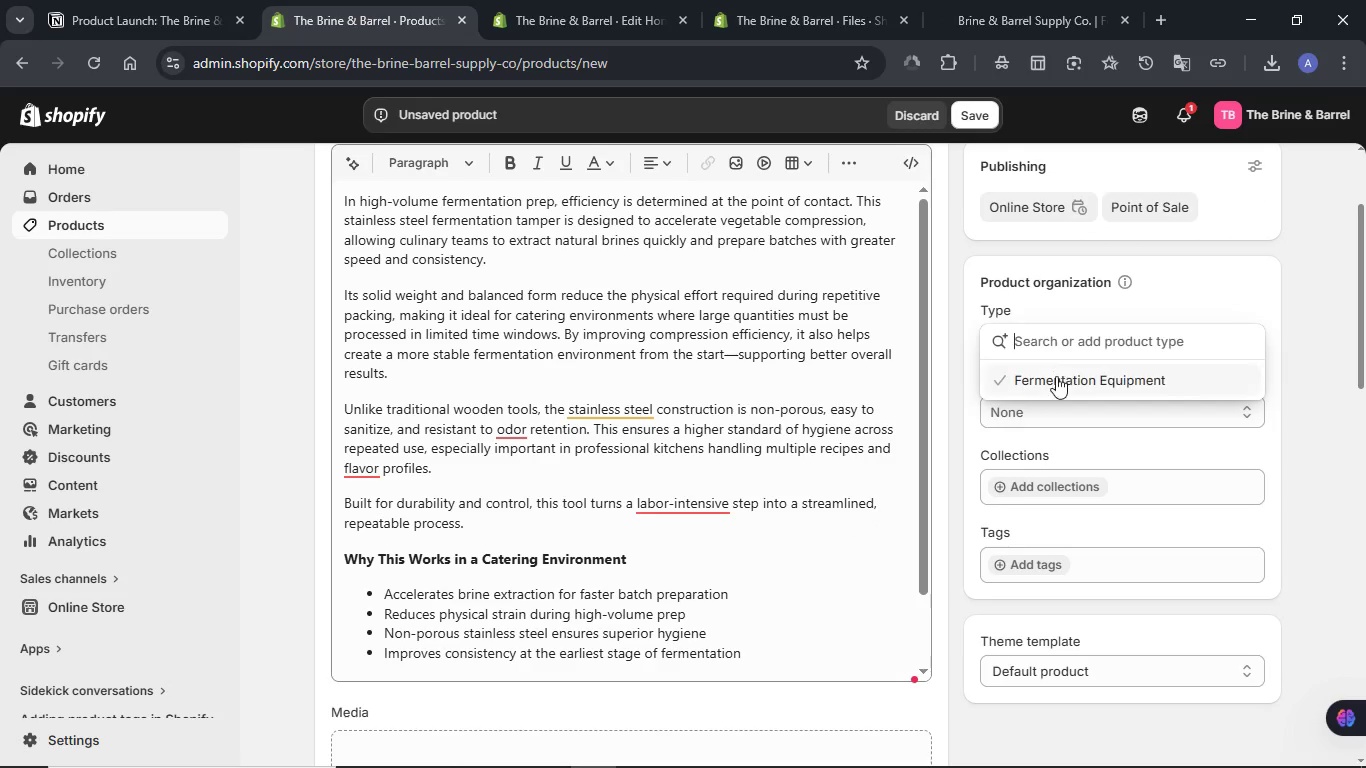 
left_click([1056, 379])
 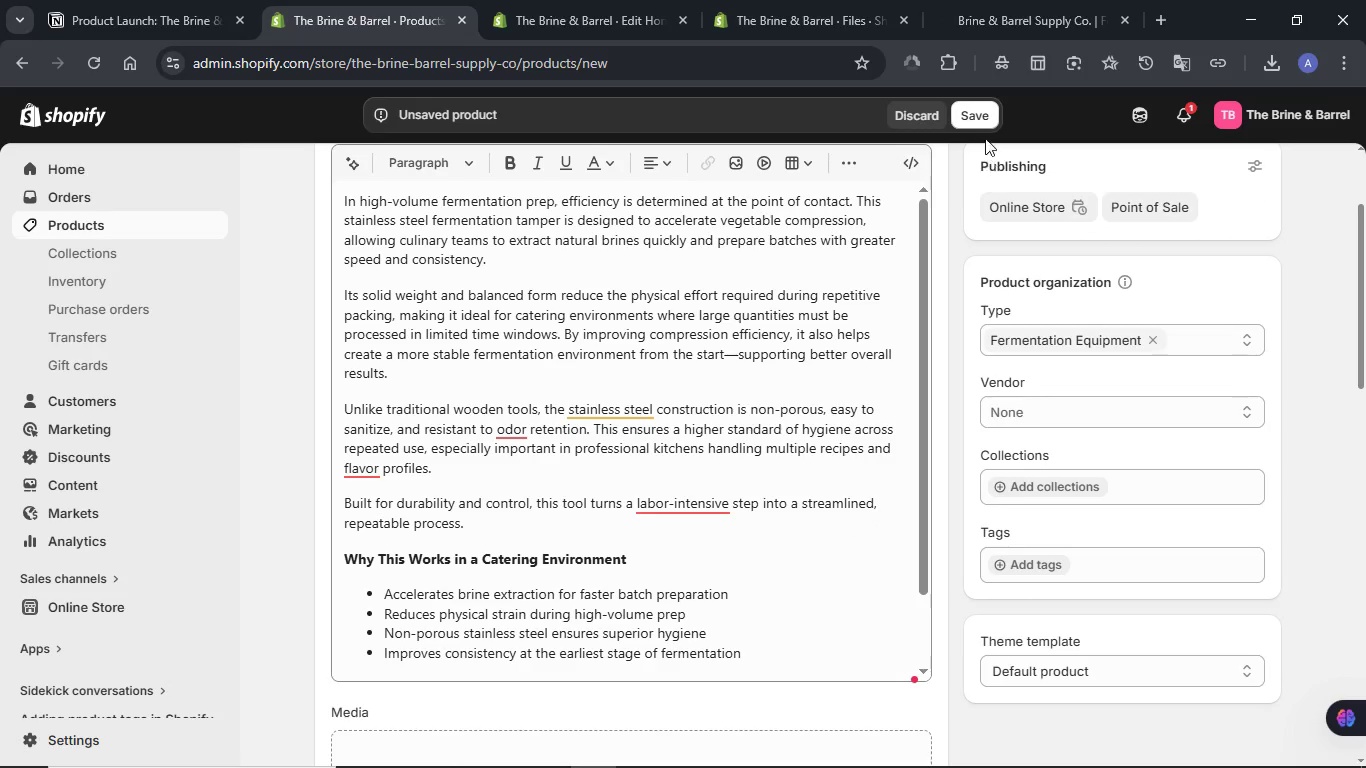 
left_click([982, 124])
 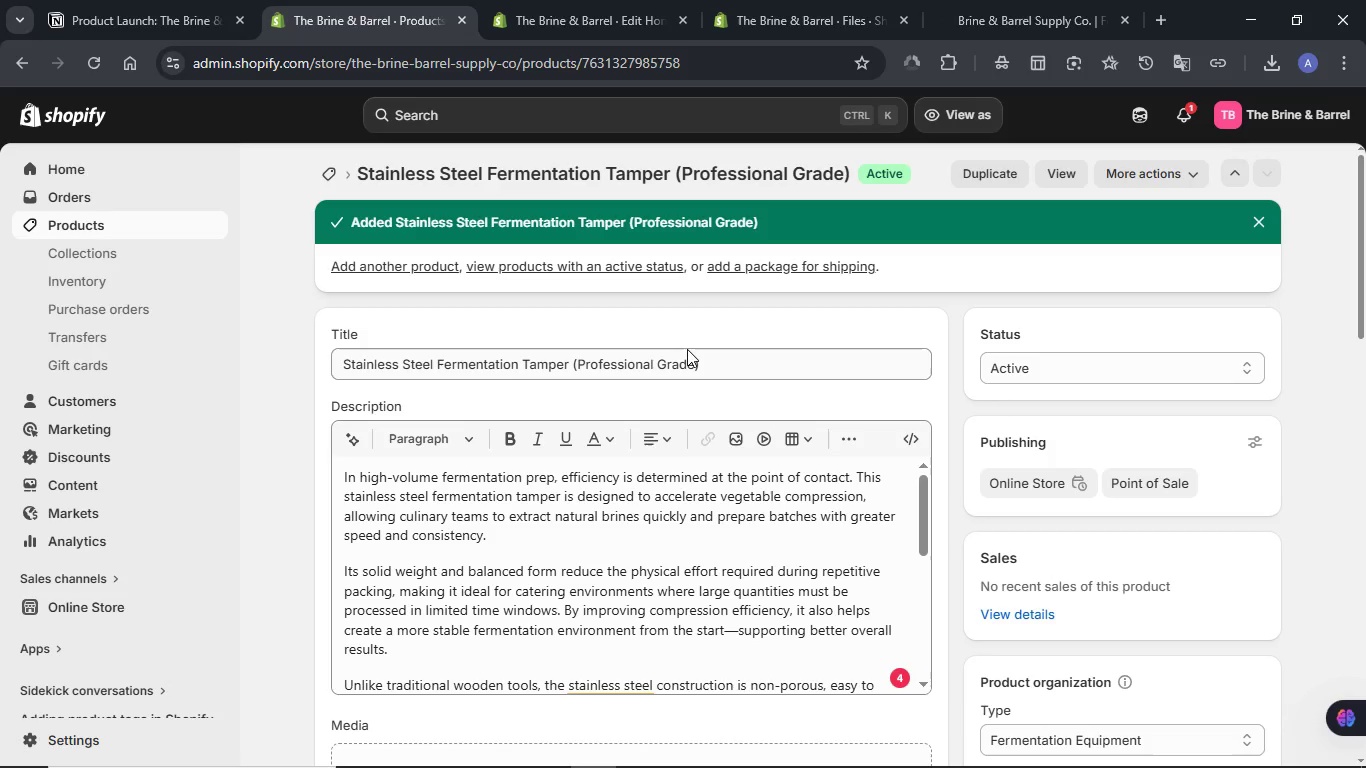 
wait(48.27)
 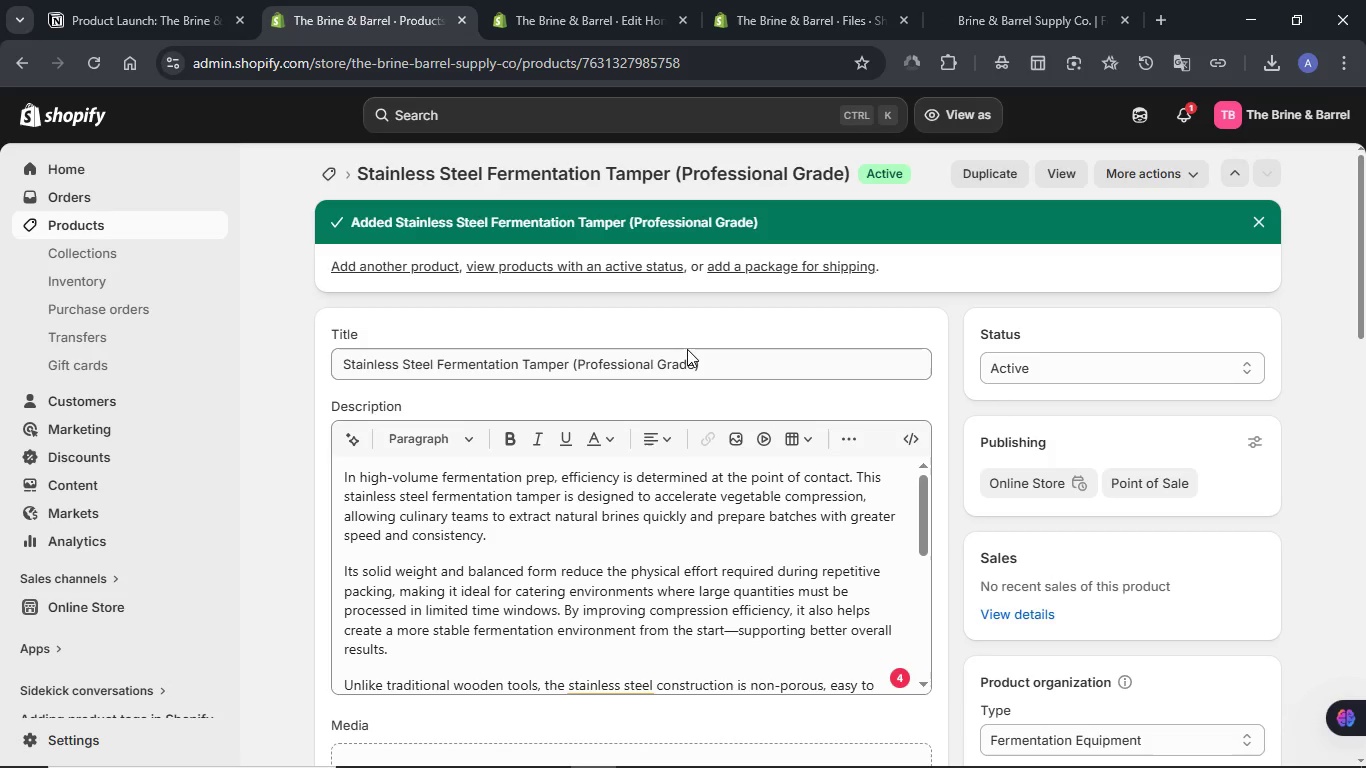 
scroll: coordinate [954, 507], scroll_direction: down, amount: 12.0
 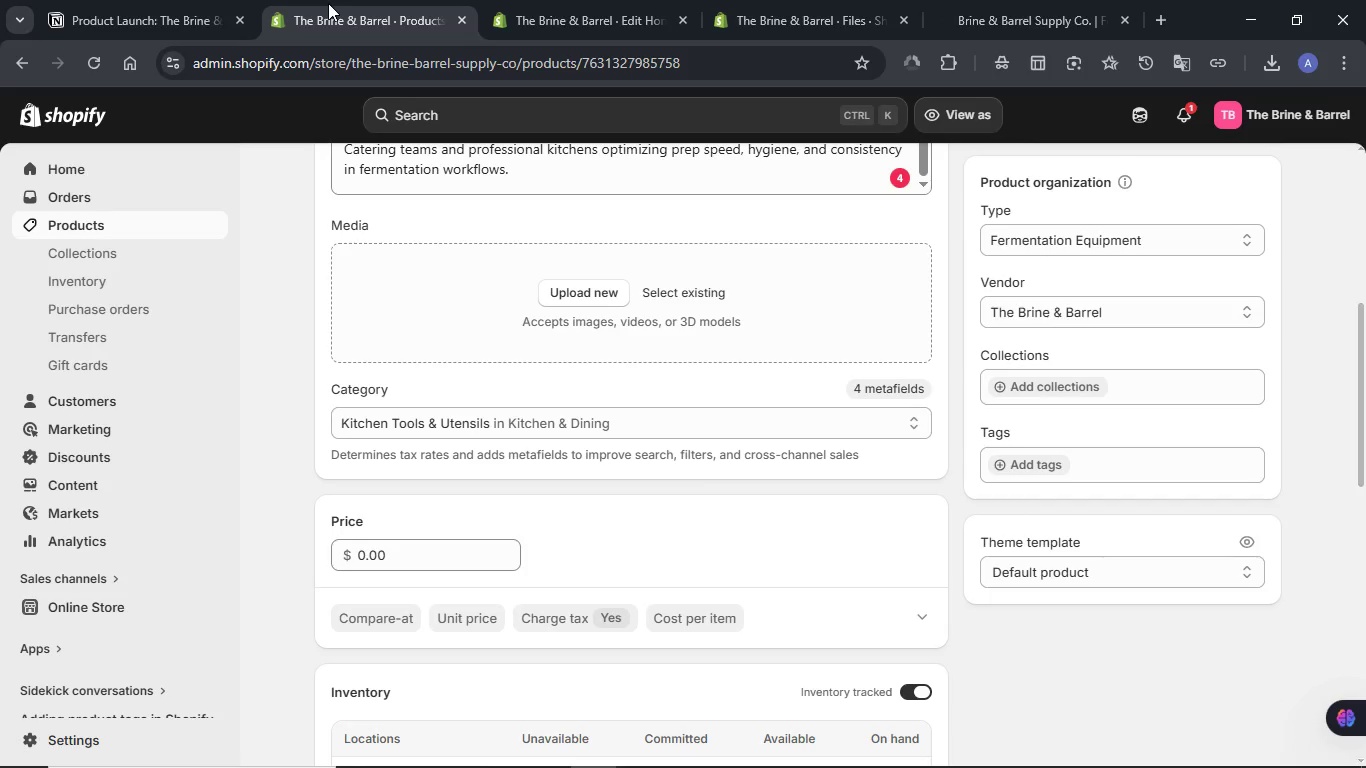 
left_click([122, 0])
 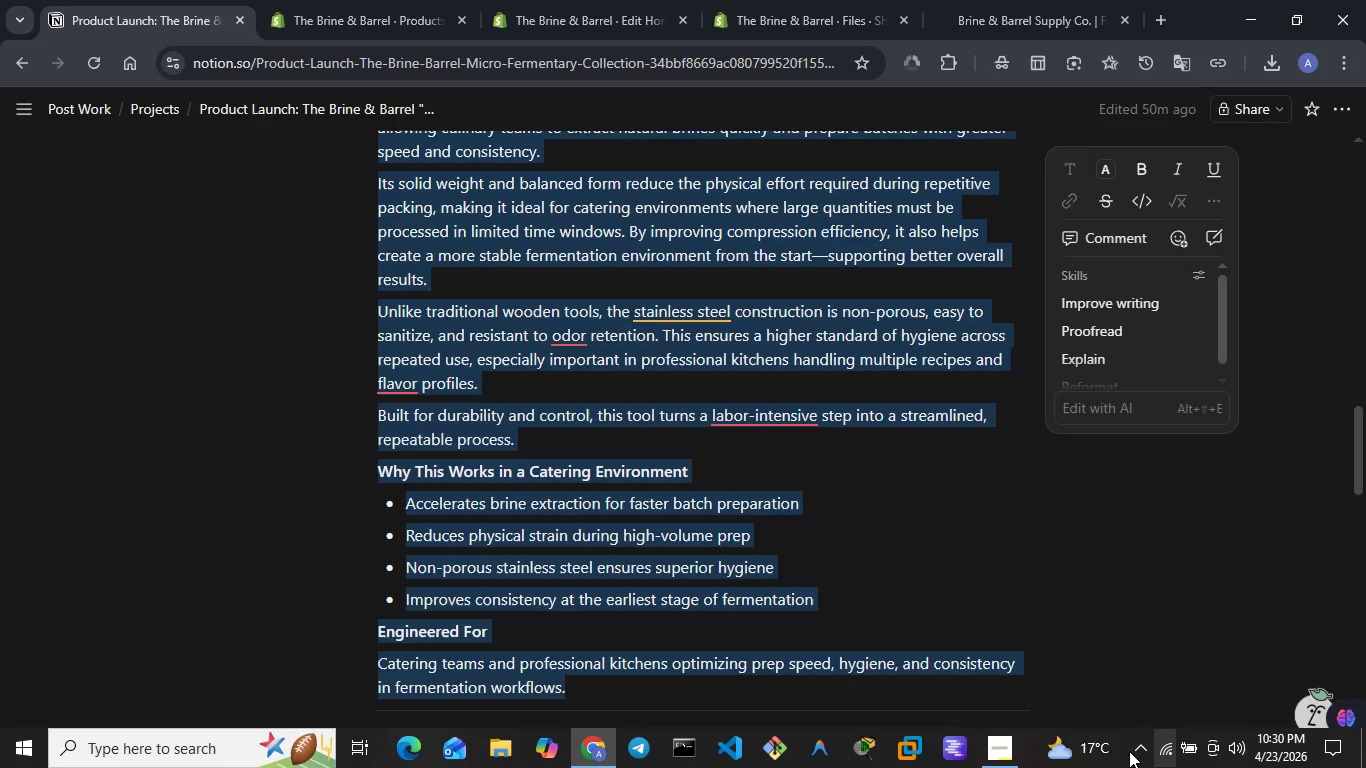 
left_click([1007, 750])